 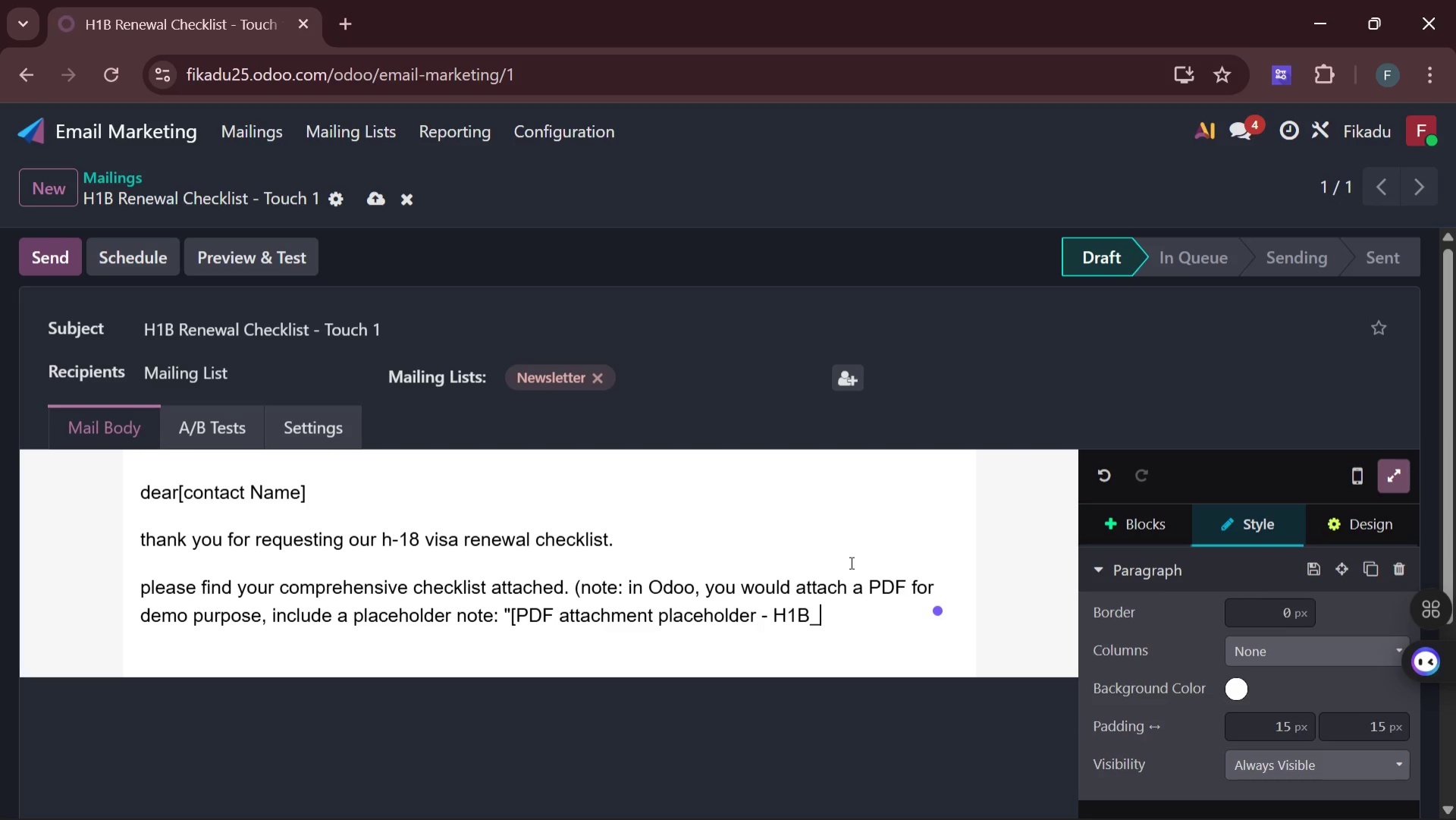 
type(Renemal_)
 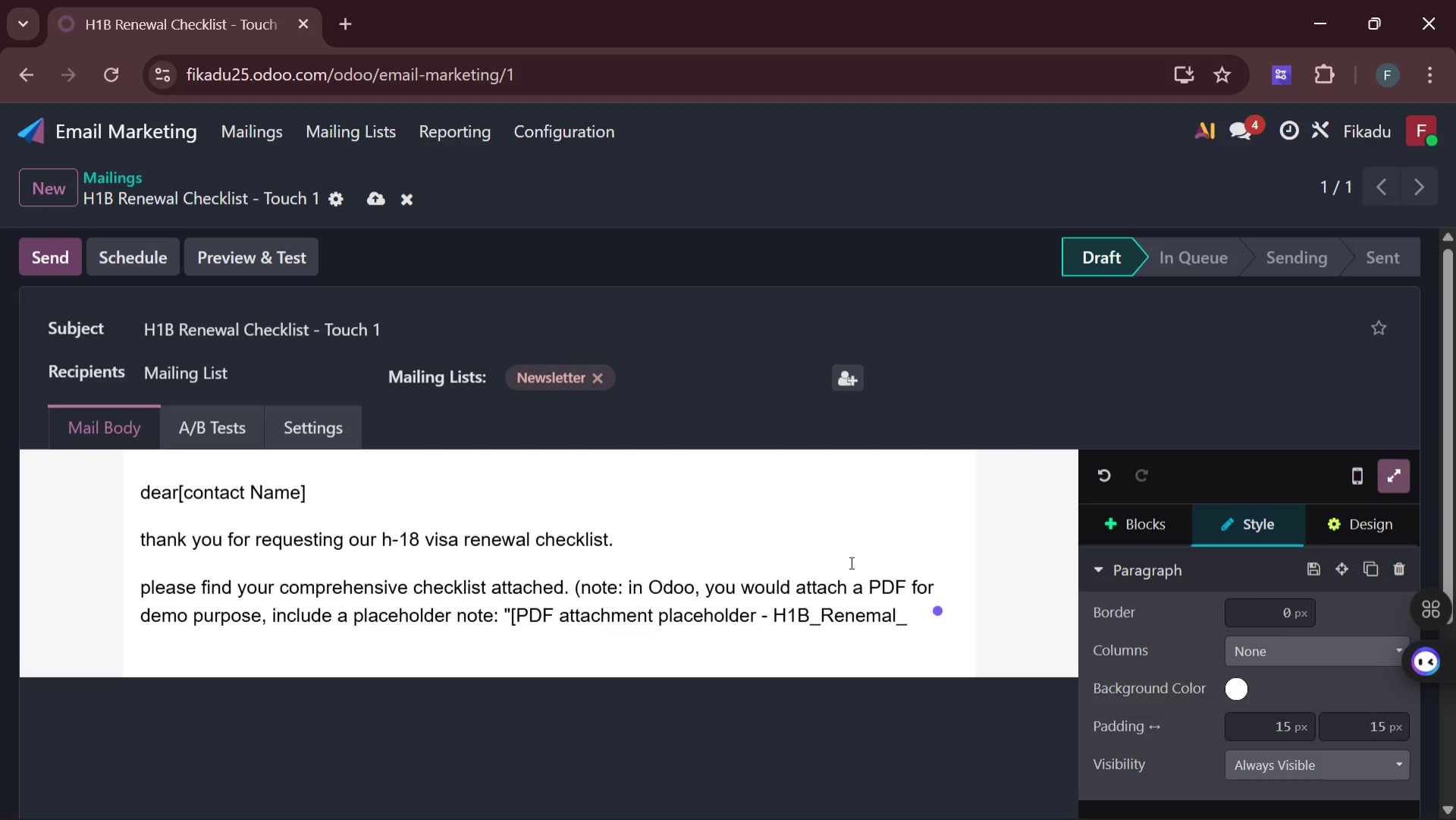 
type(checklist )
key(Backspace)
type(_)
 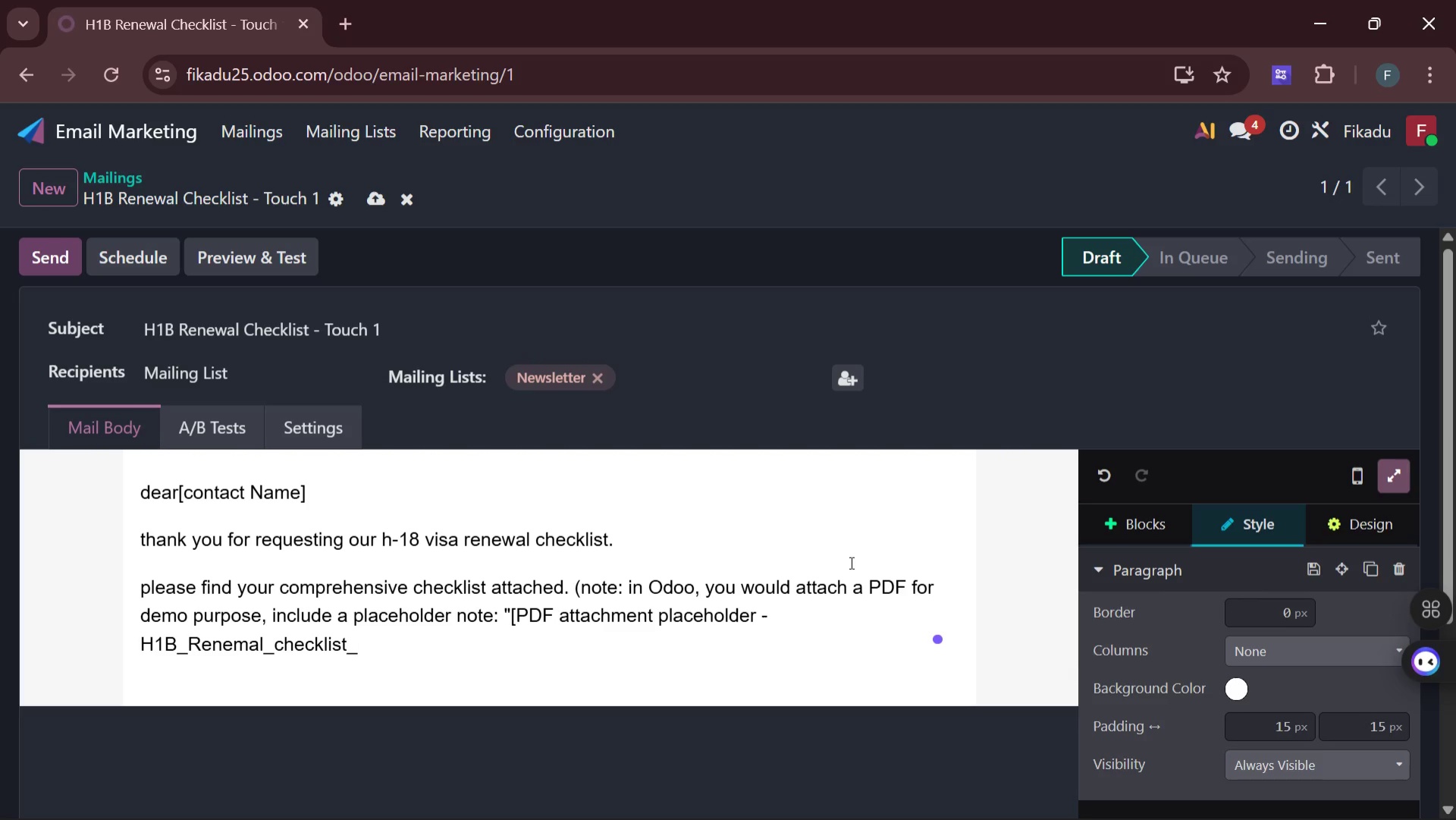 
type(v2.pdf)
 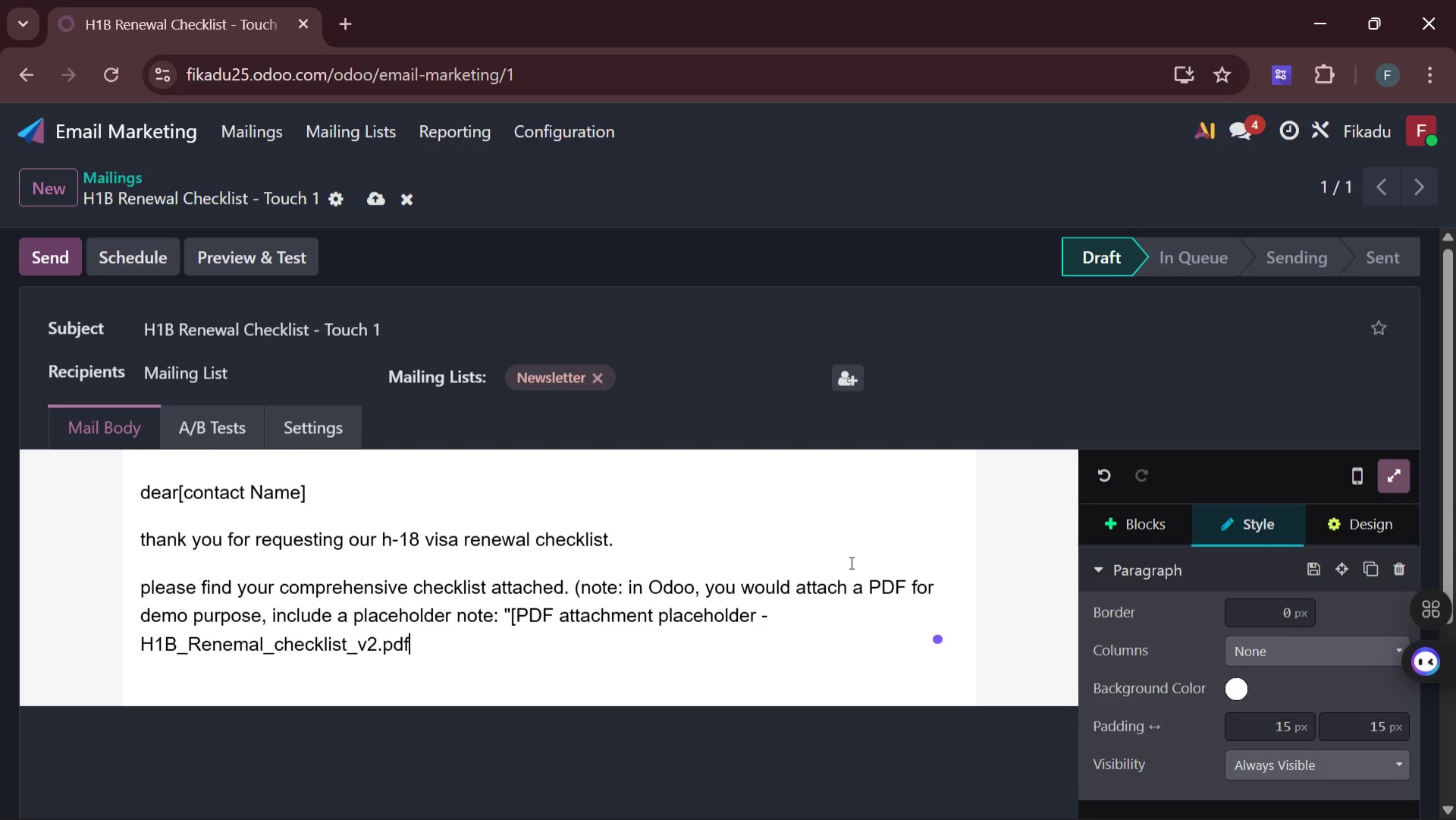 
key(BracketRight)
 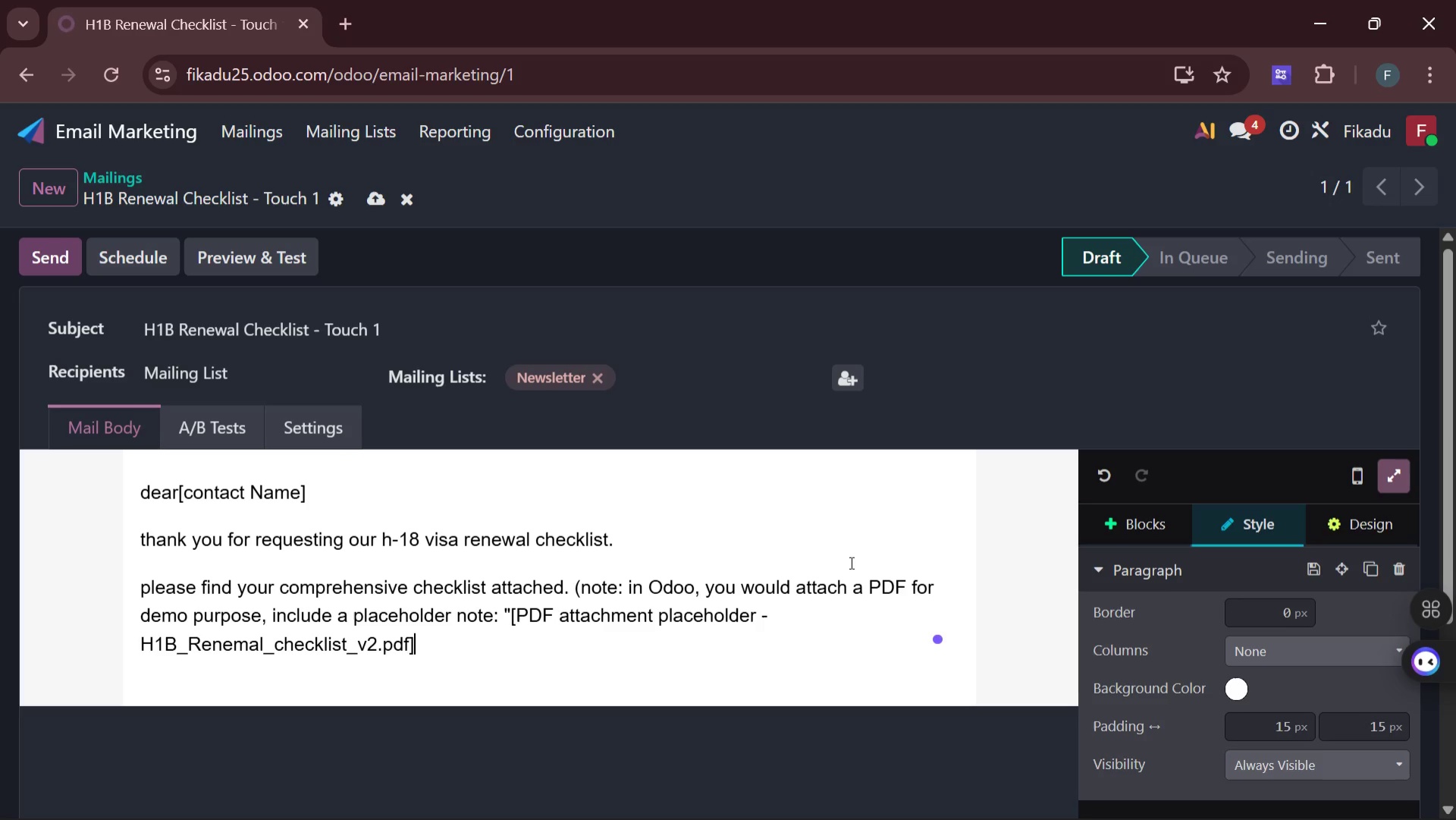 
key(Backspace)
 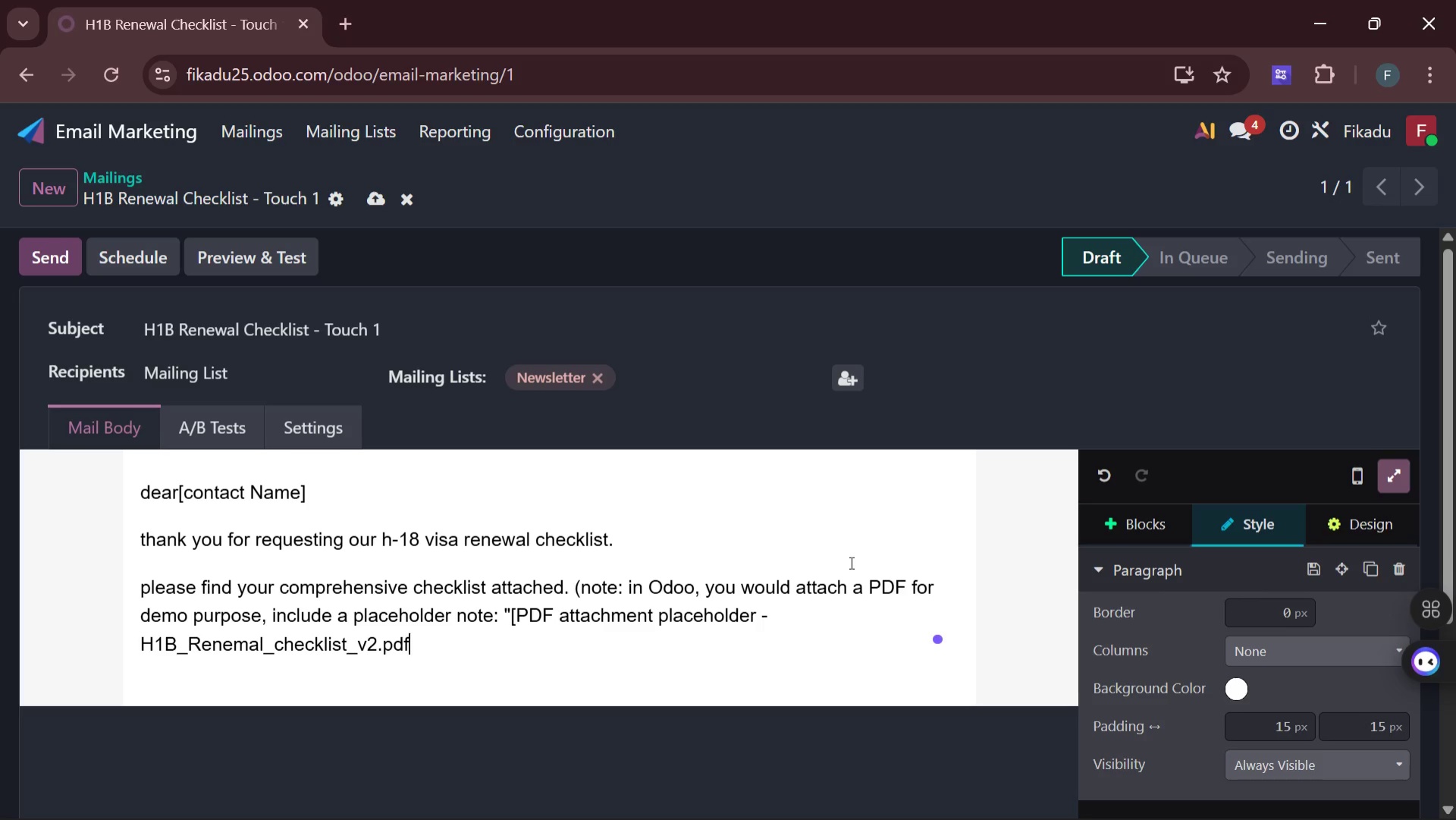 
key(Space)
 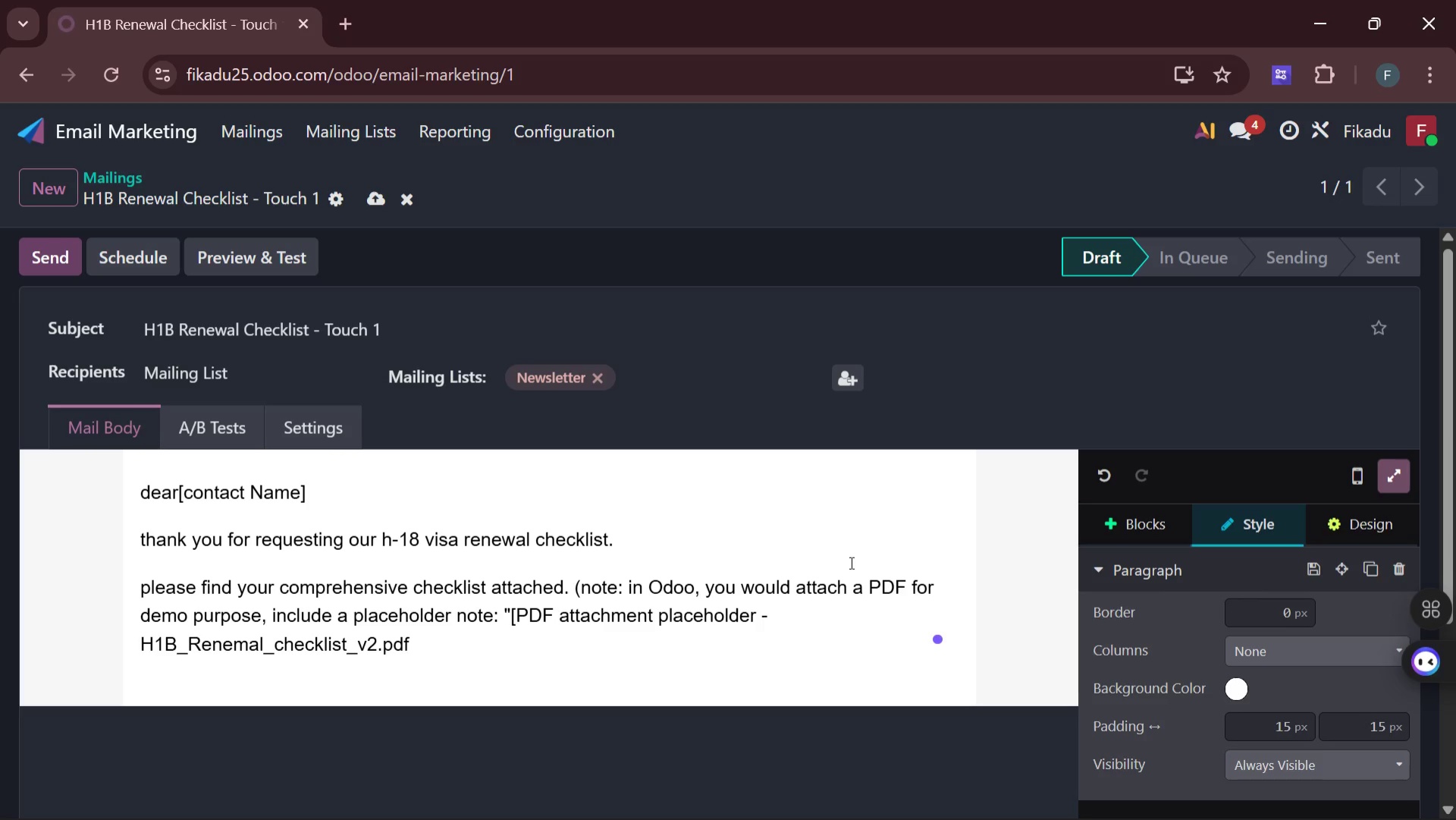 
key(BracketRight)
 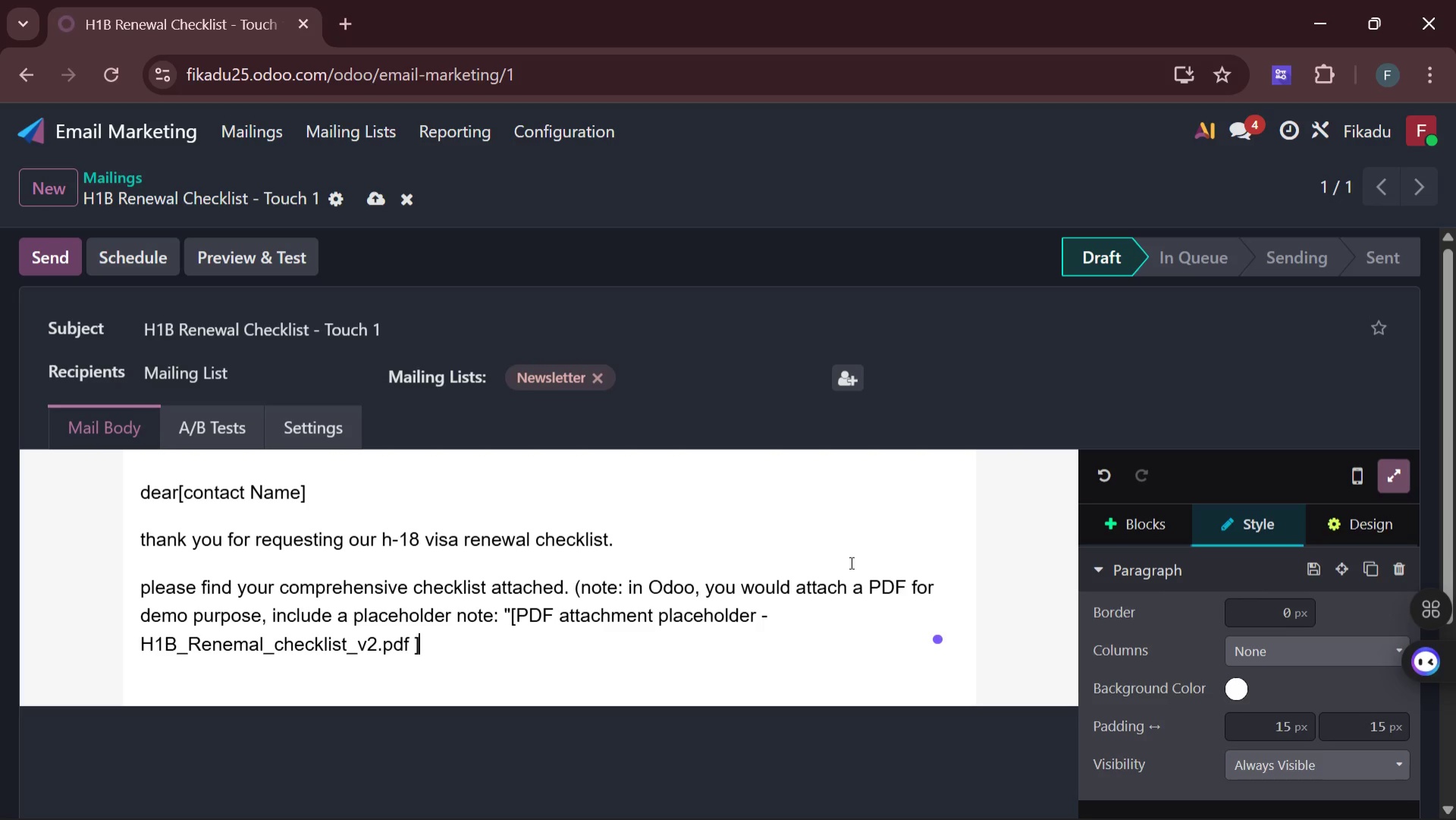 
key(Shift+Quote)
 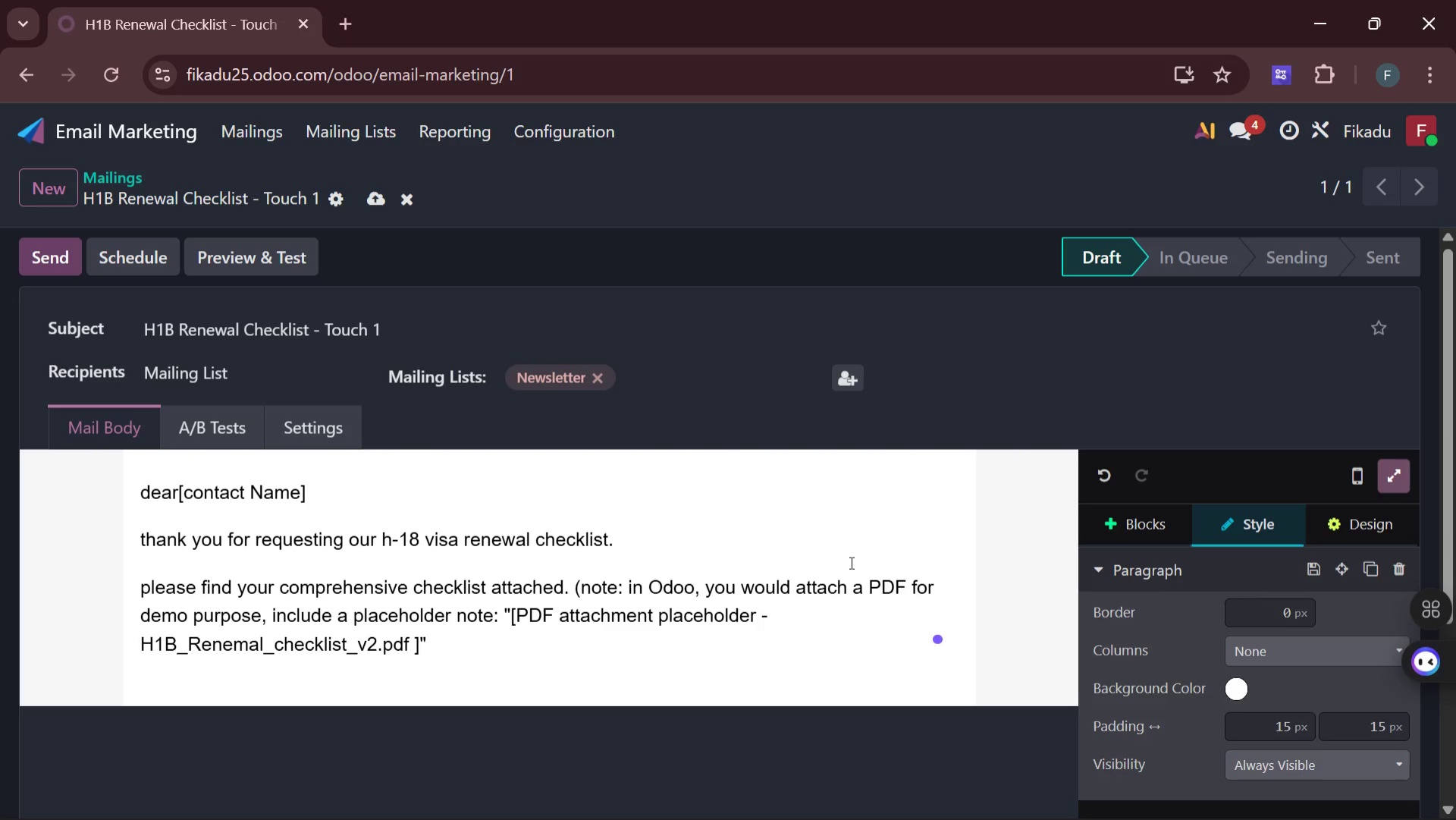 
key(Shift+0)
 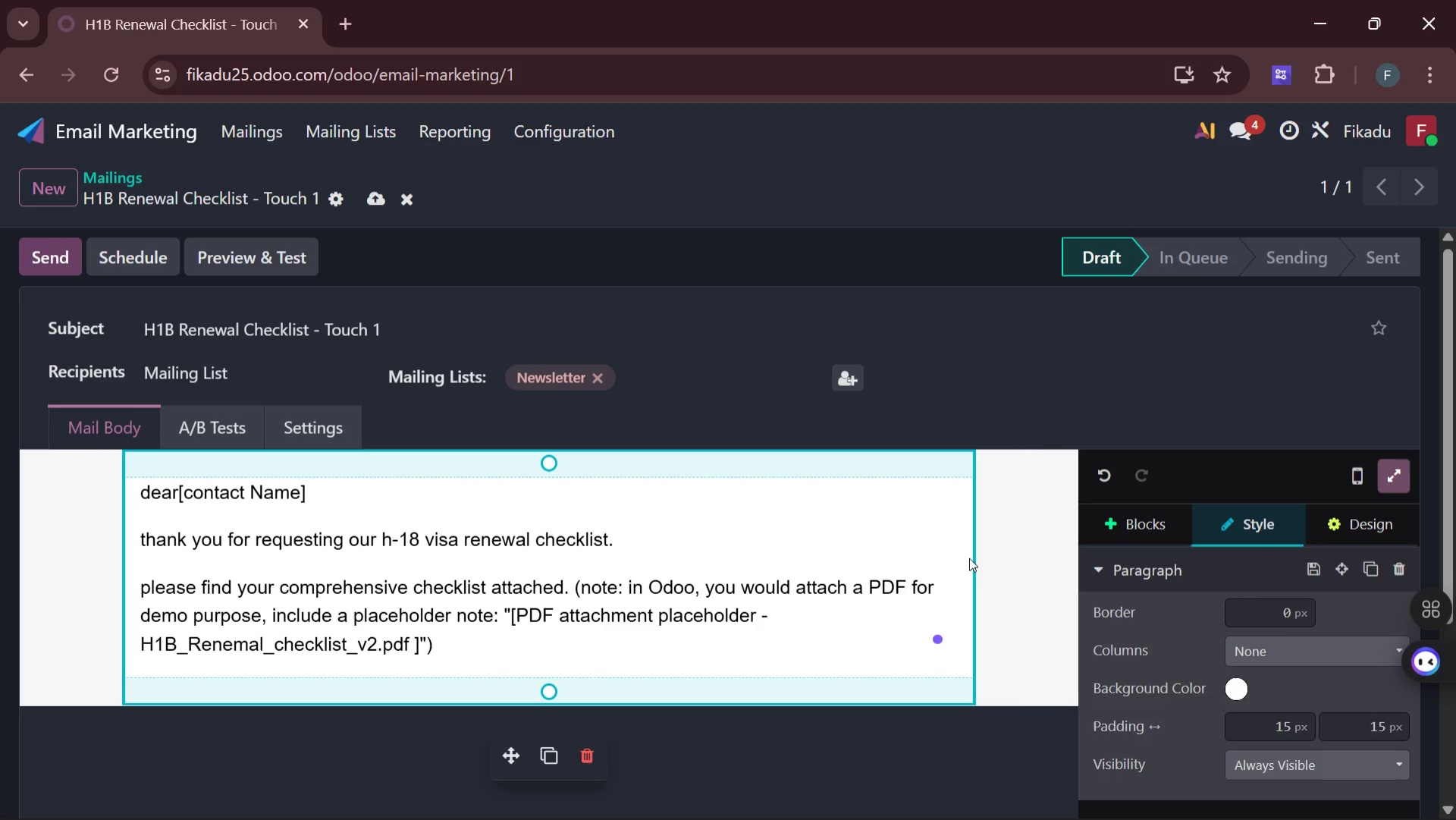 
wait(15.58)
 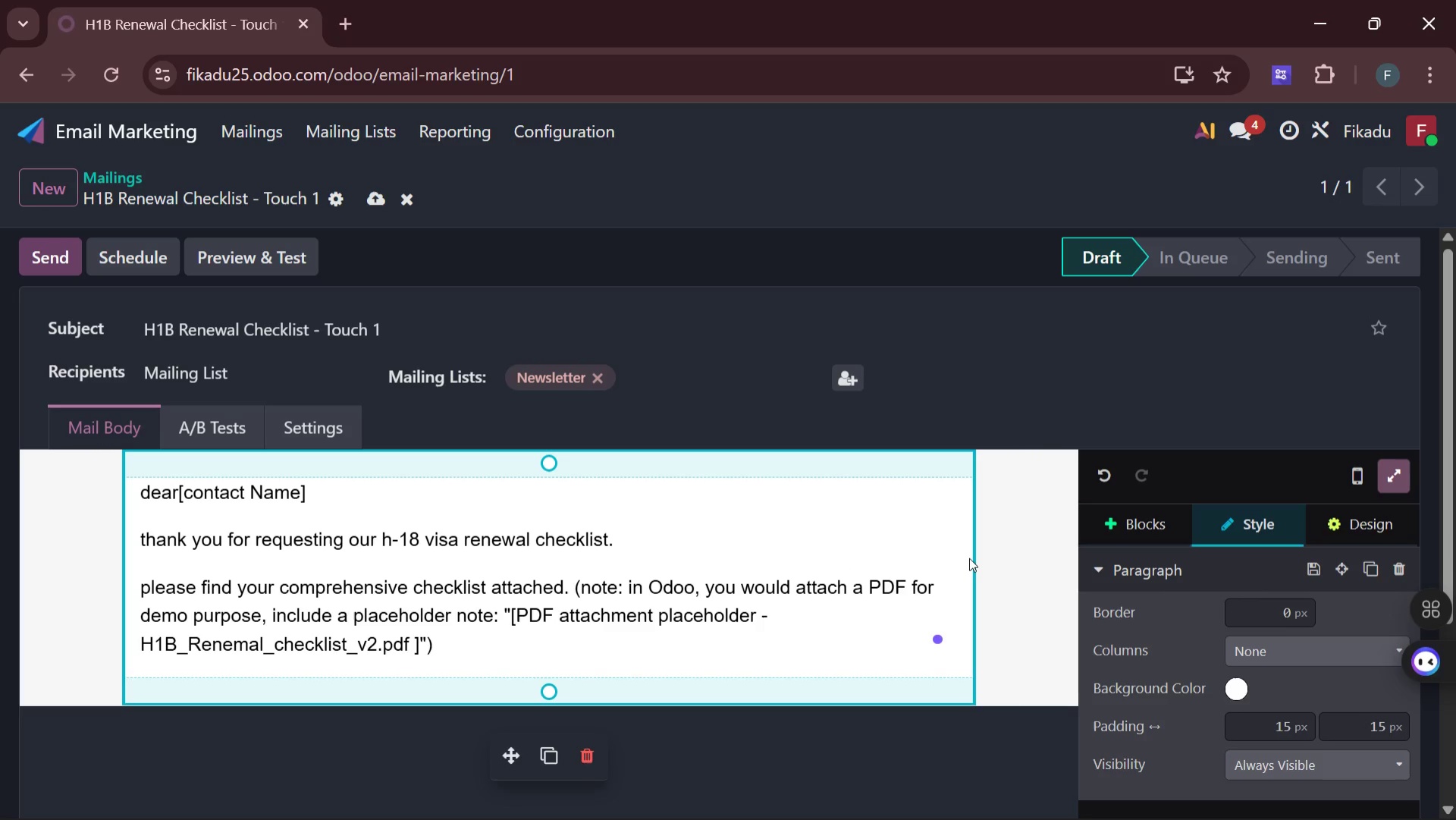 
key(Enter)
 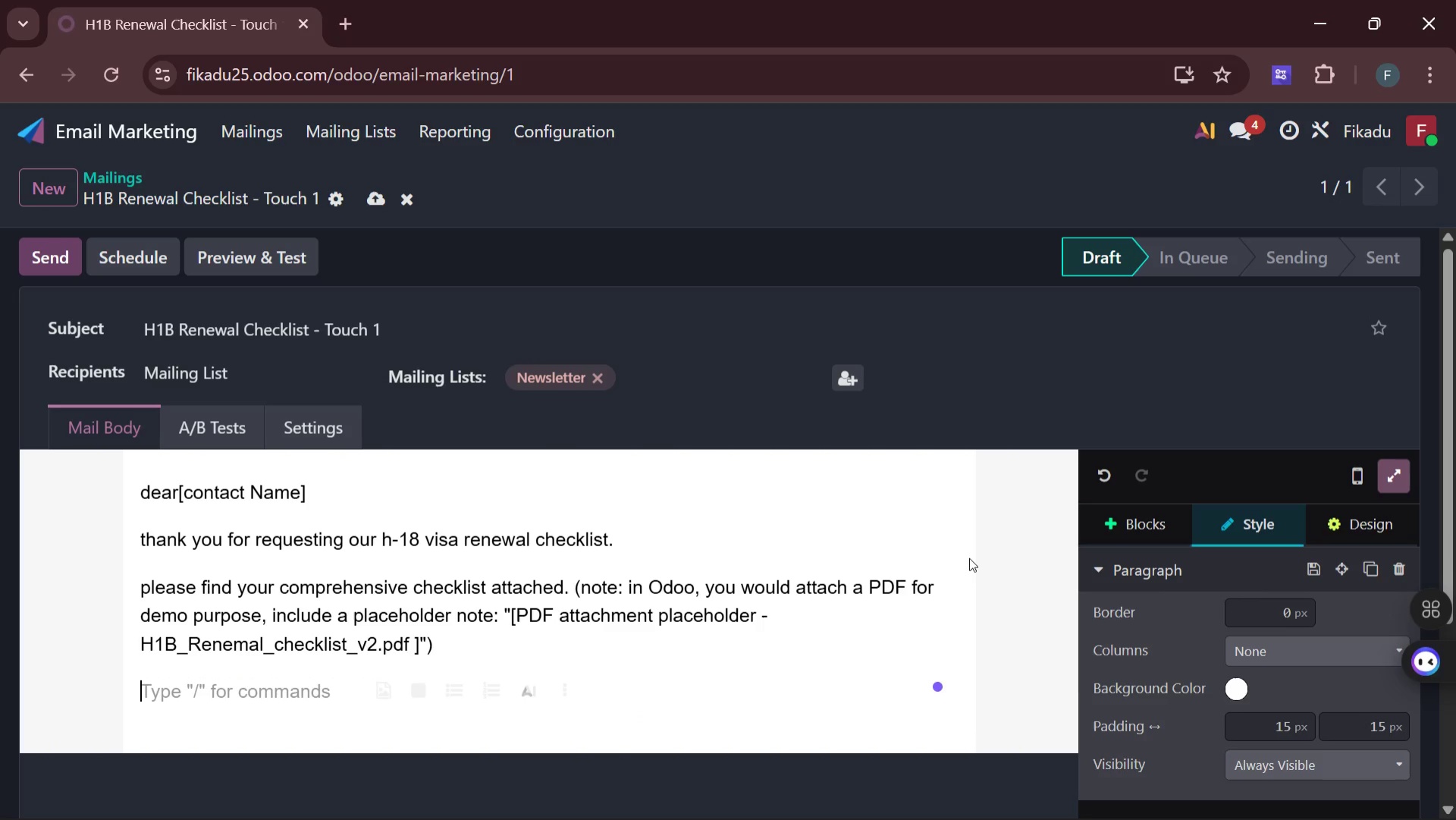 
type(this document )
 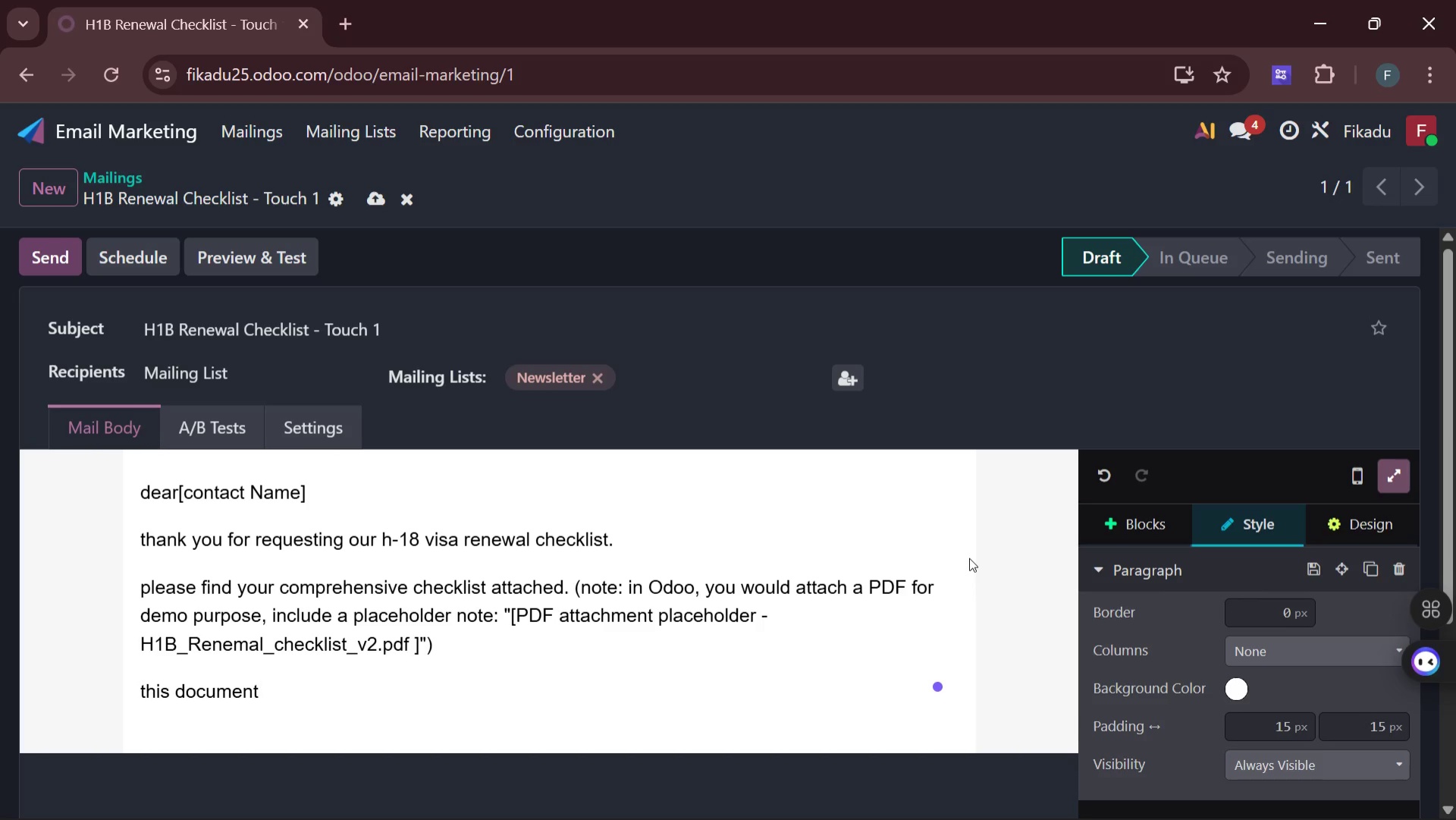 
type(walk)
 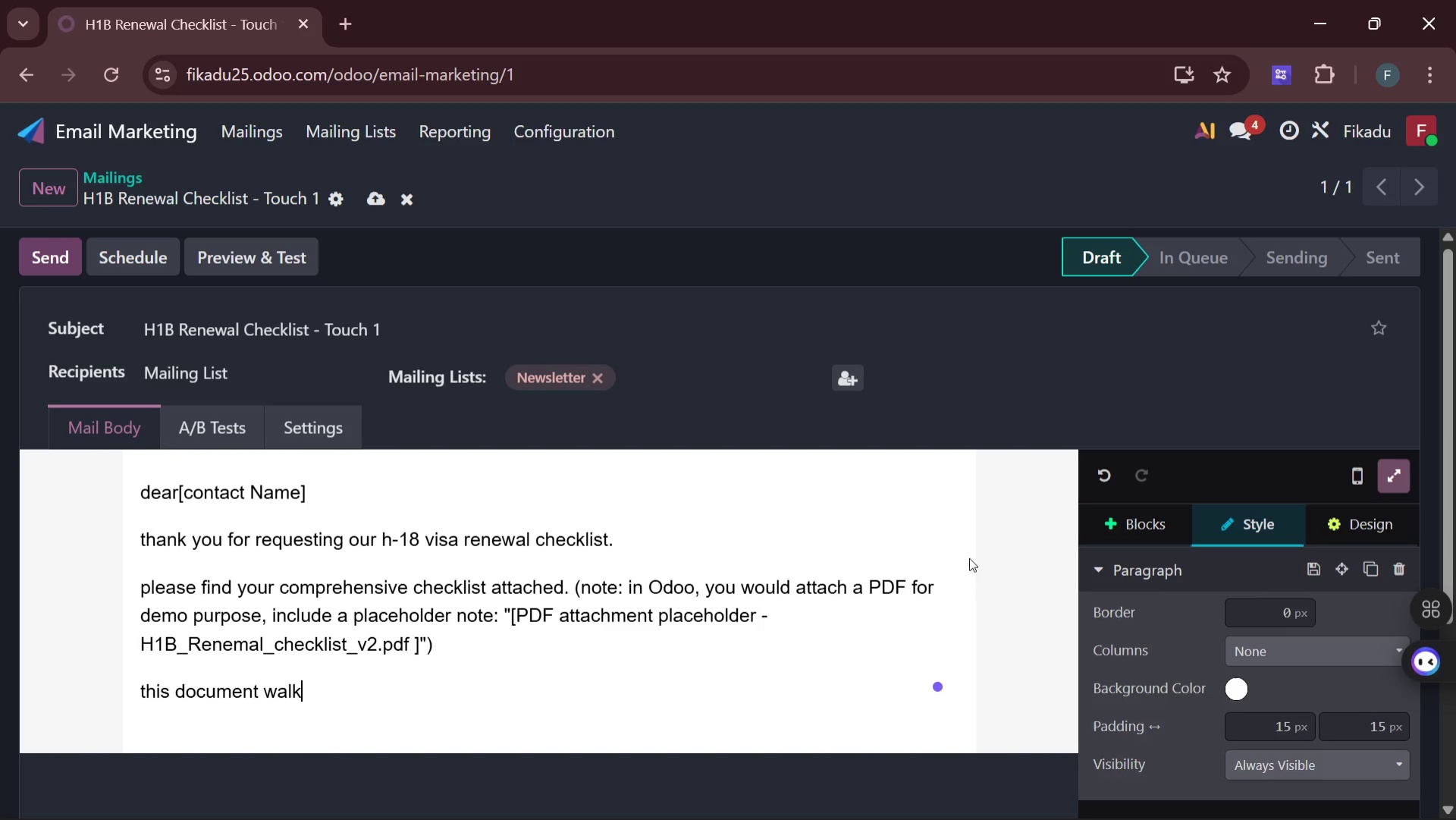 
type(s you through every )
 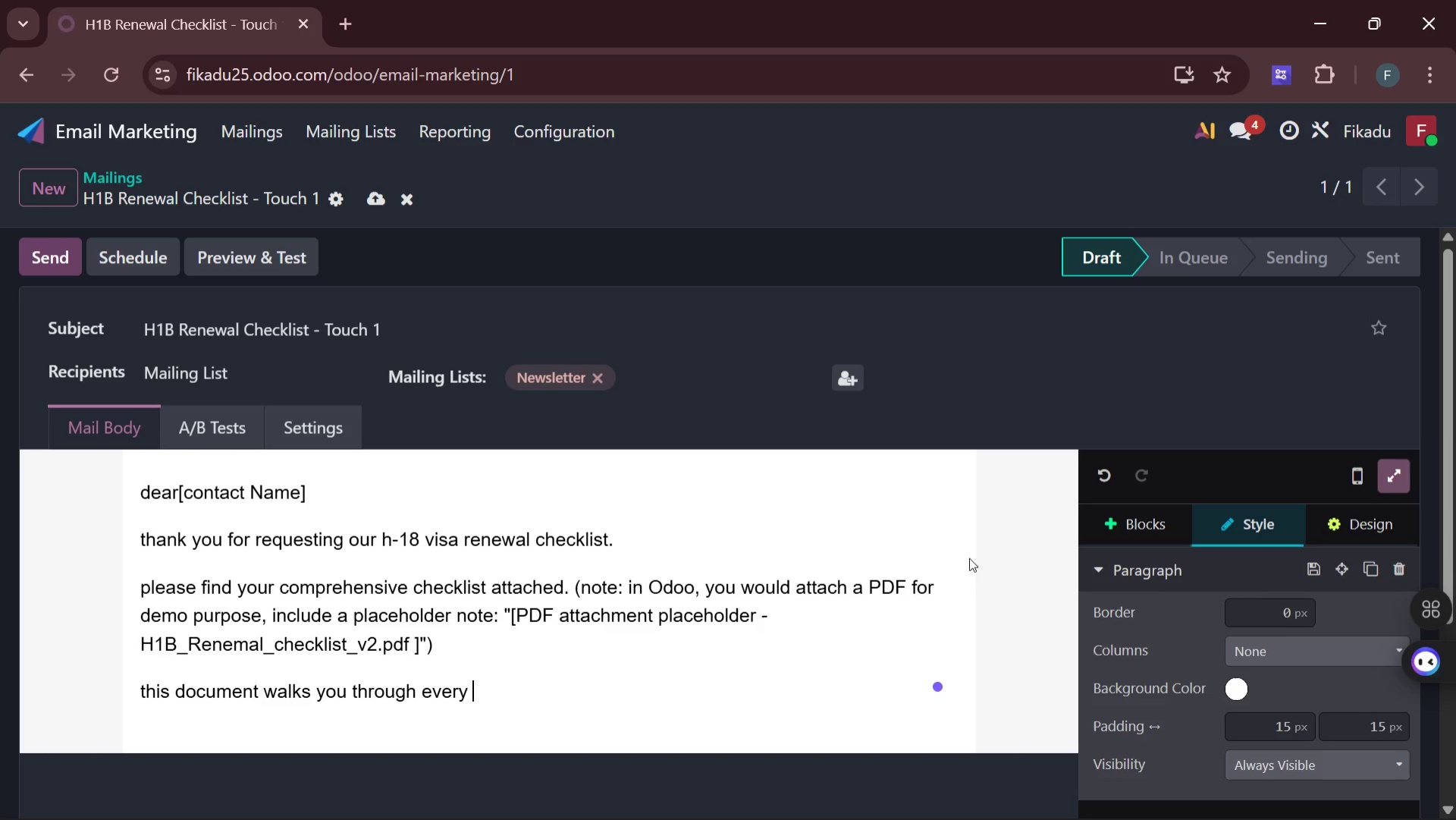 
type(document an )
 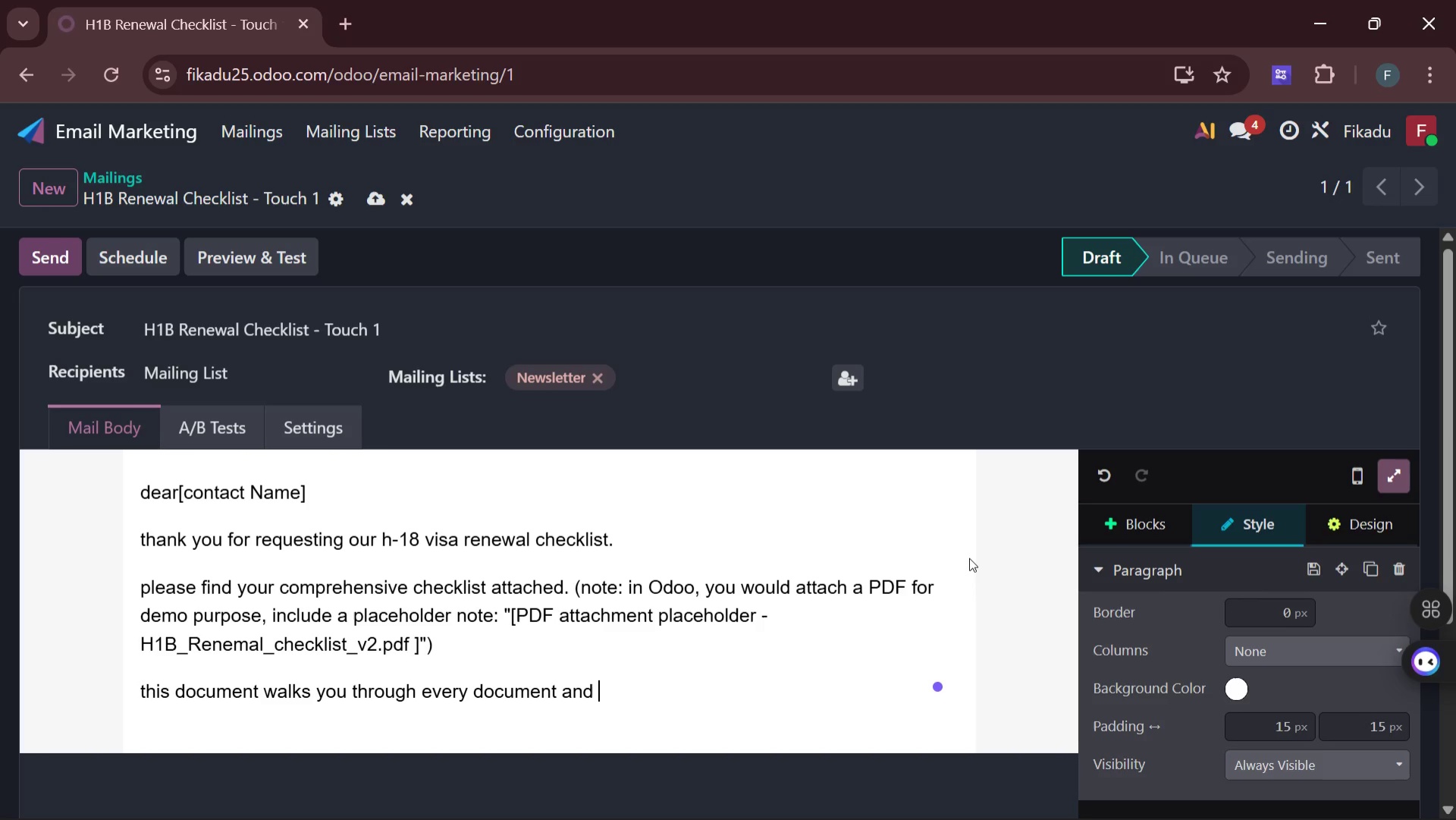 
type(deadline required for a au)
key(Backspace)
key(Backspace)
type(successful )
 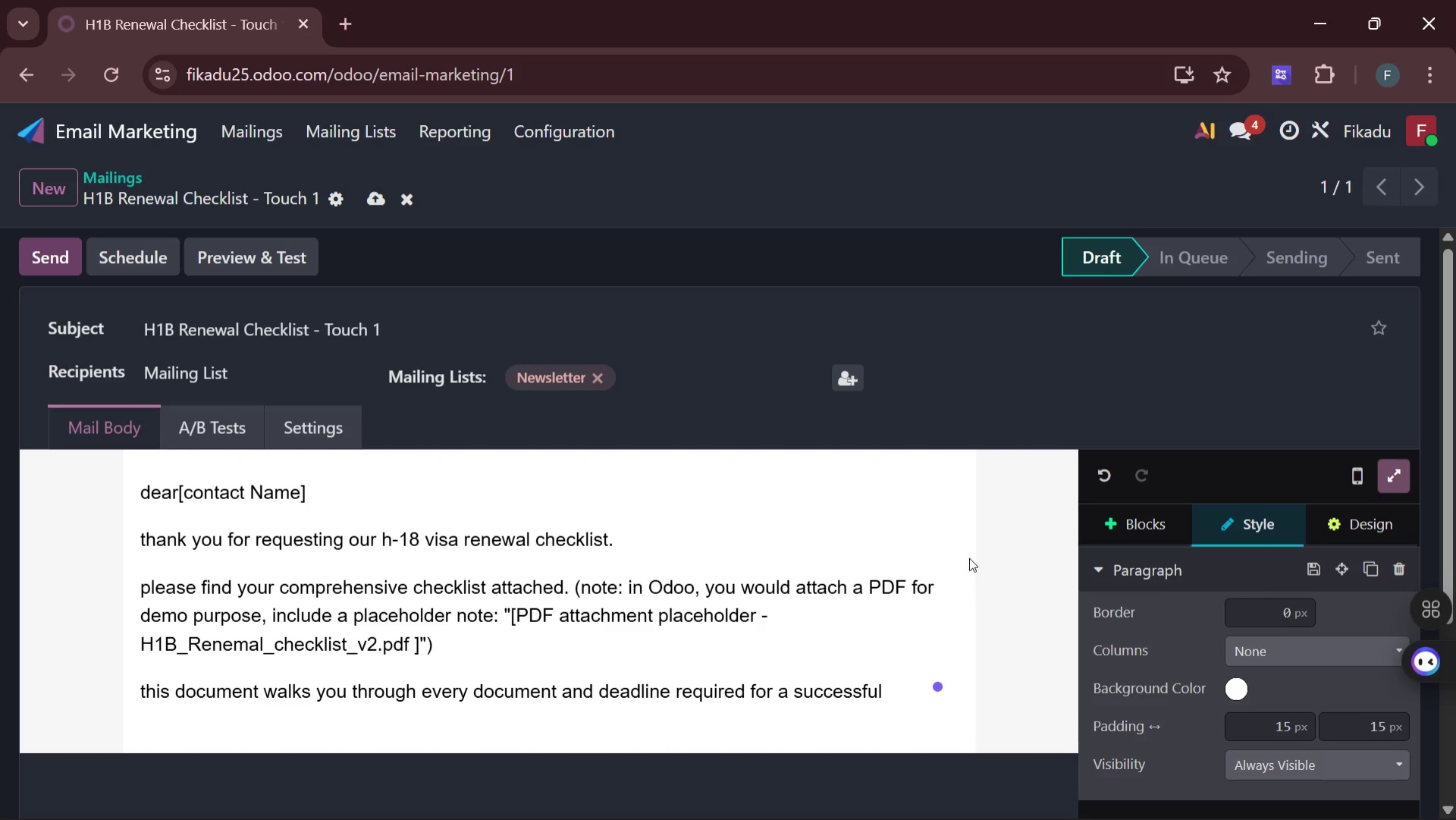 
type(renewal.)
 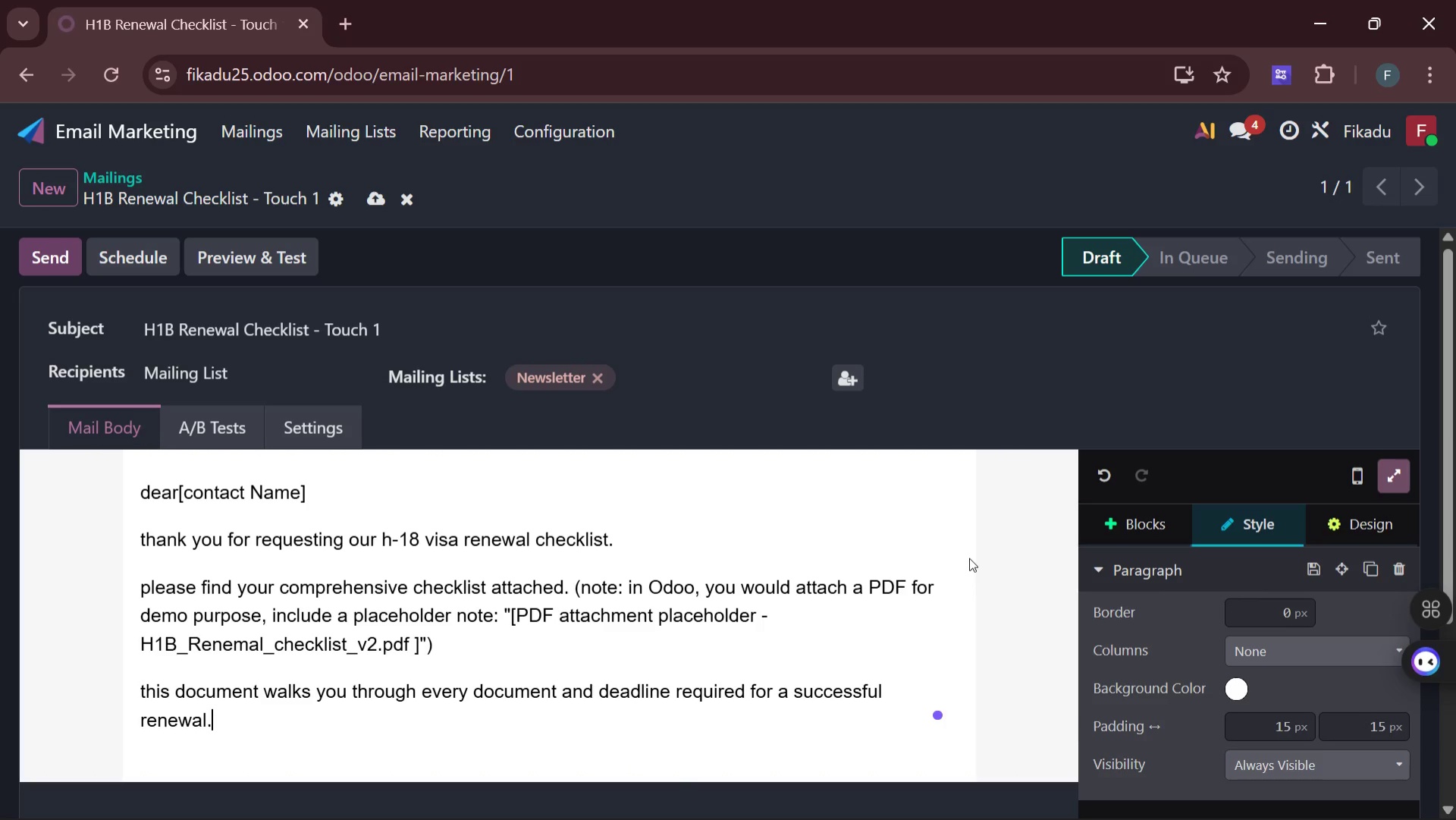 
type( our attor)
 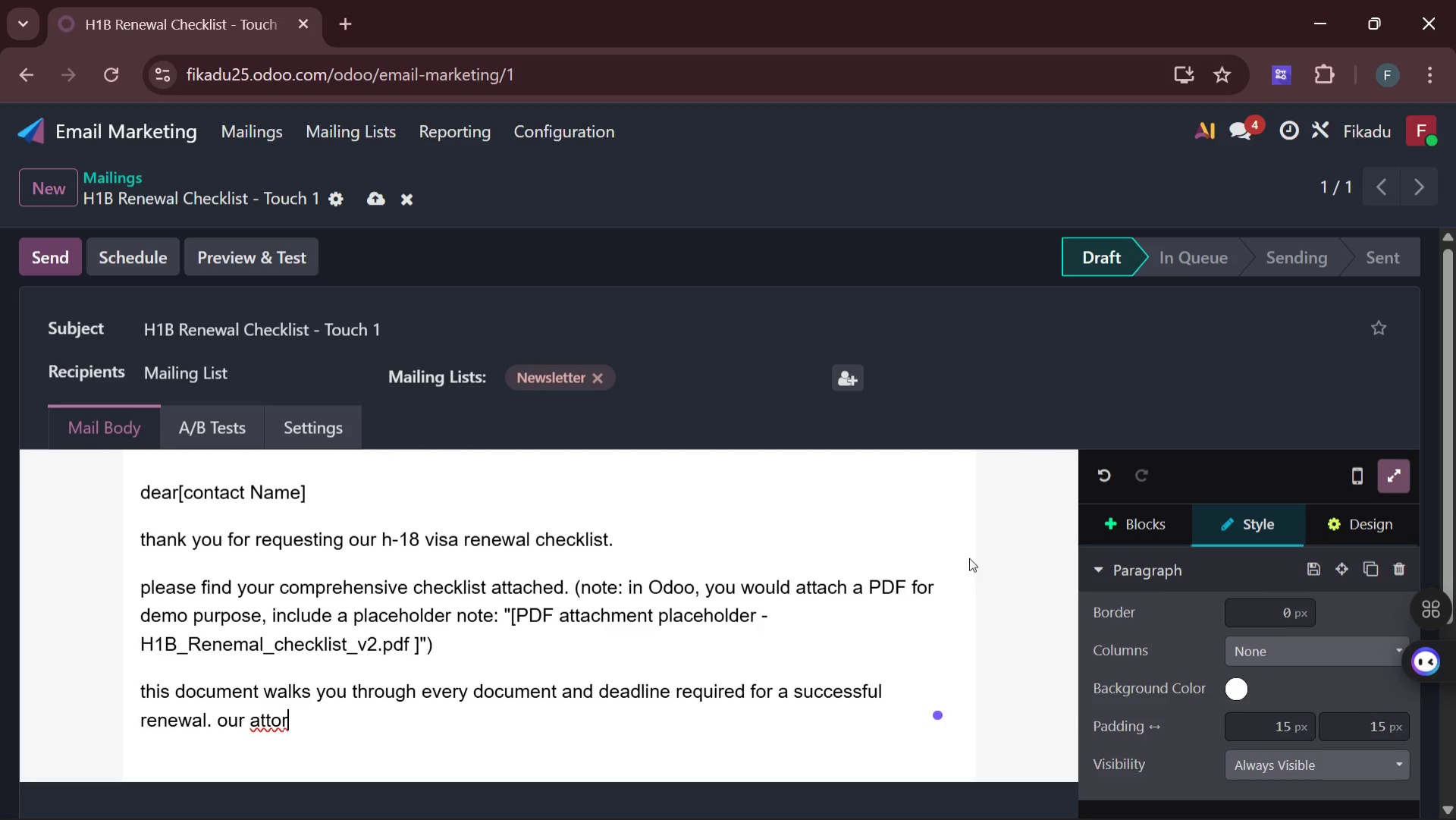 
type(neys are available for )
 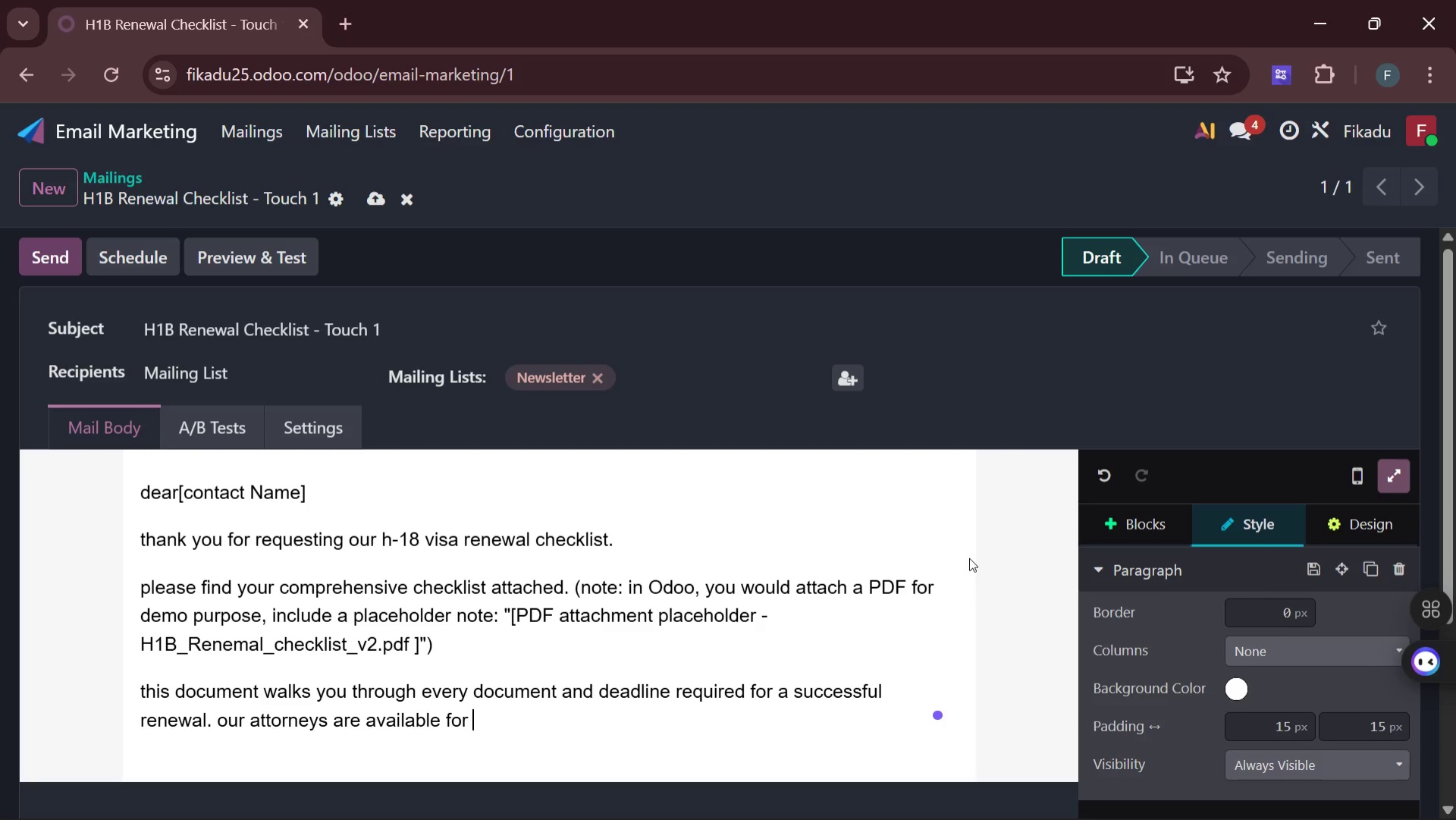 
type(any prelimintary )
 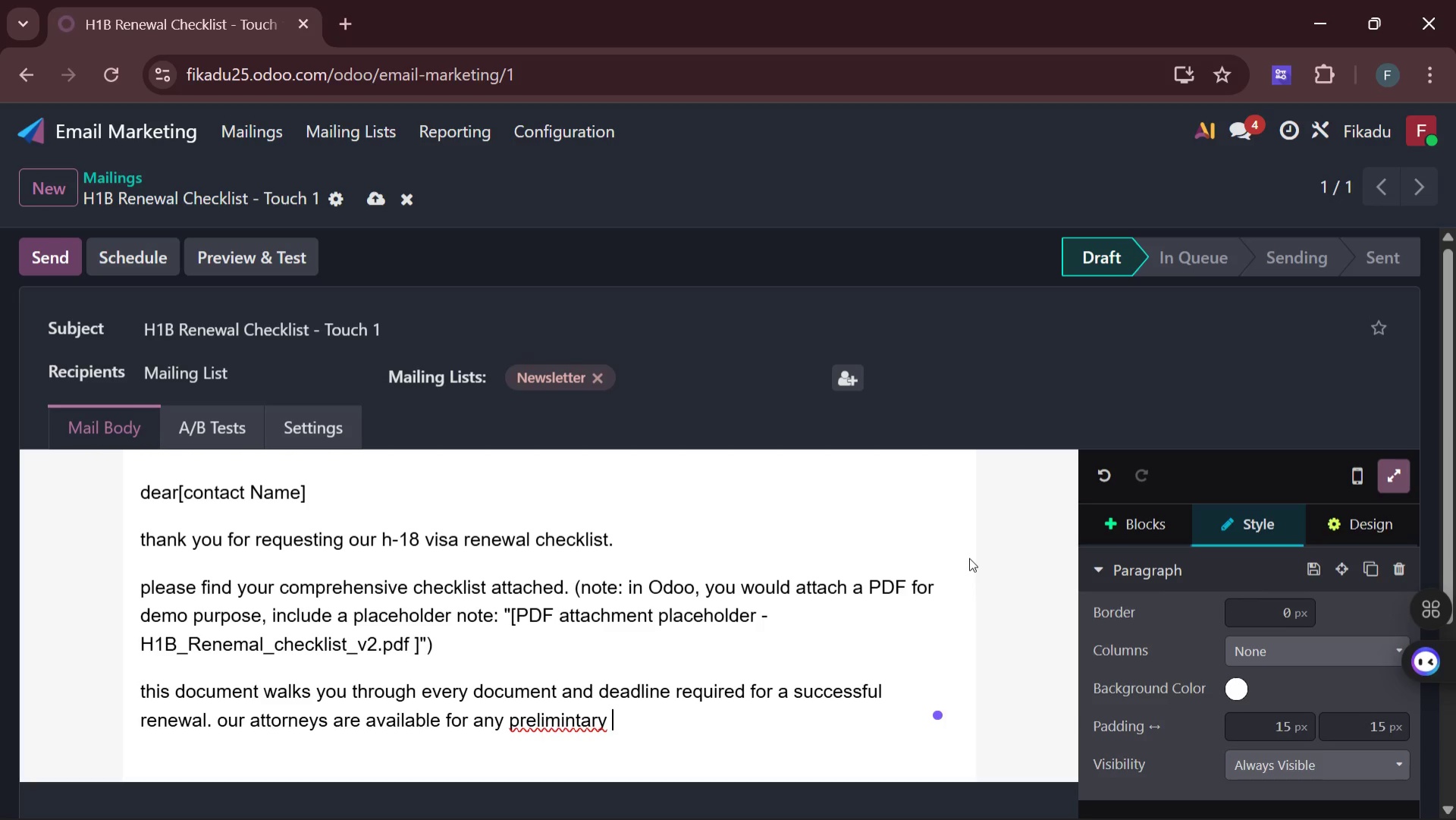 
wait(8.33)
 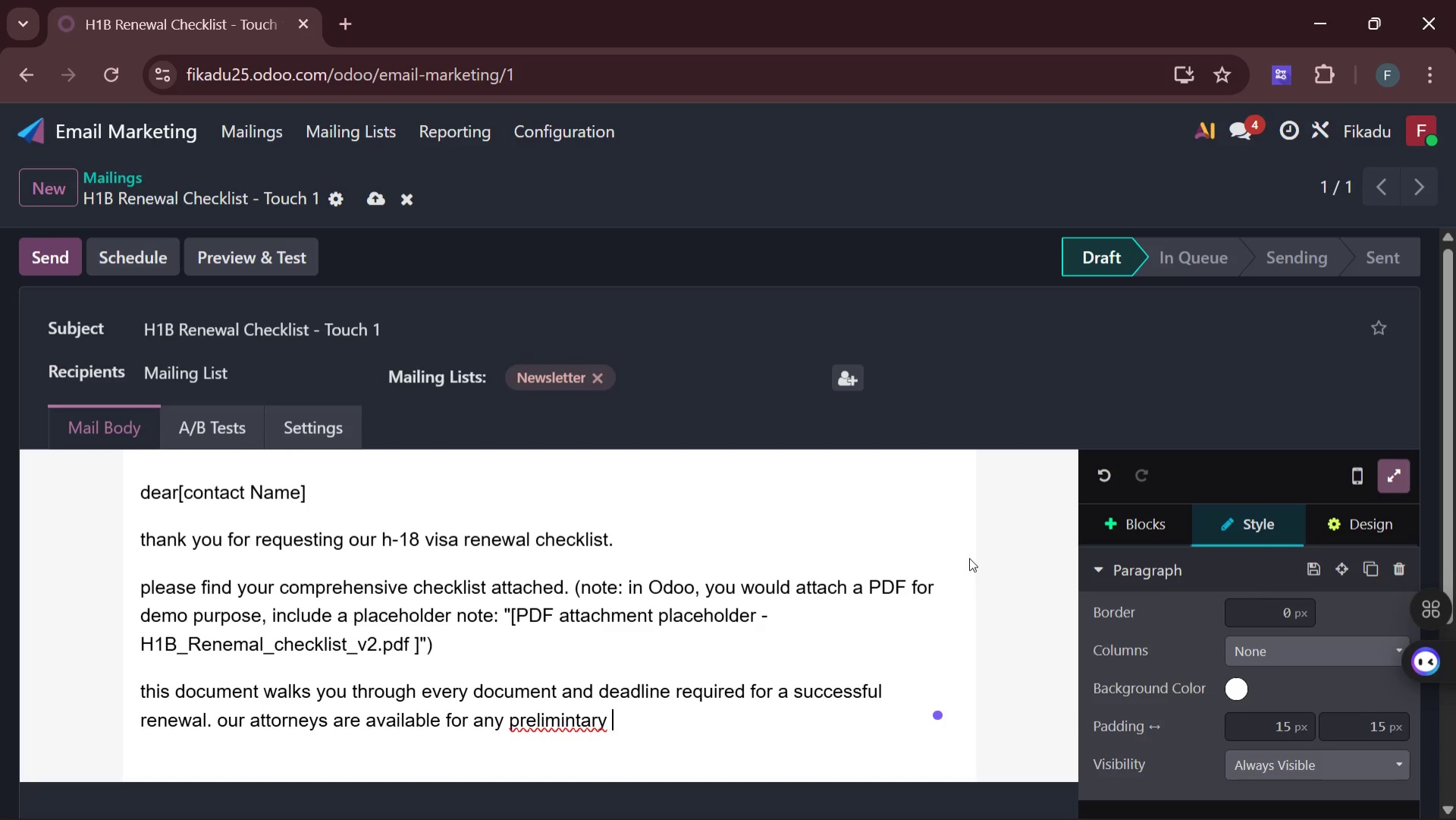 
key(Backspace)
key(Backspace)
key(Backspace)
key(Backspace)
key(Backspace)
type(ary )
 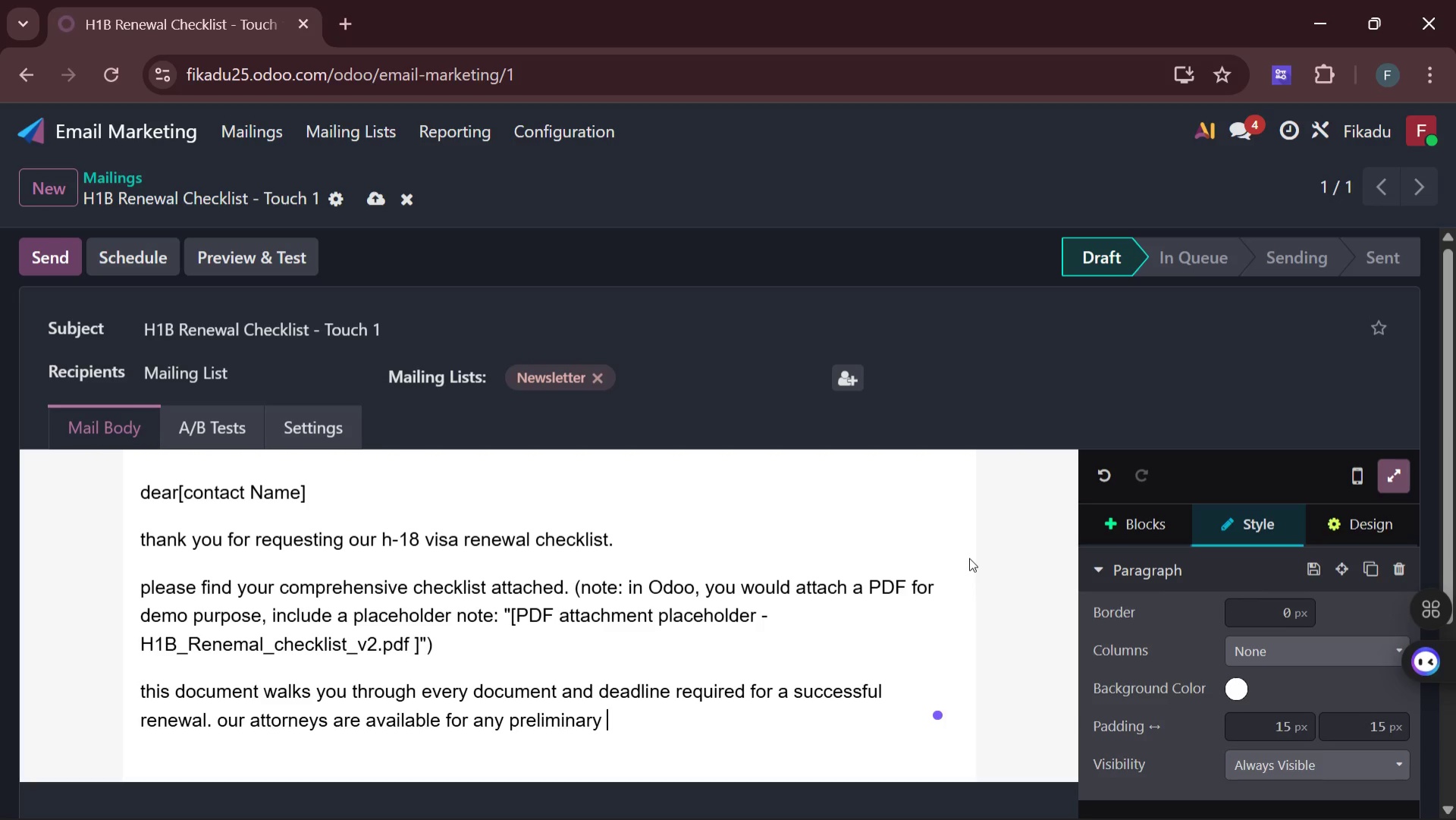 
type(quesi)
key(Backspace)
type(tions )
key(Backspace)
type(.)
 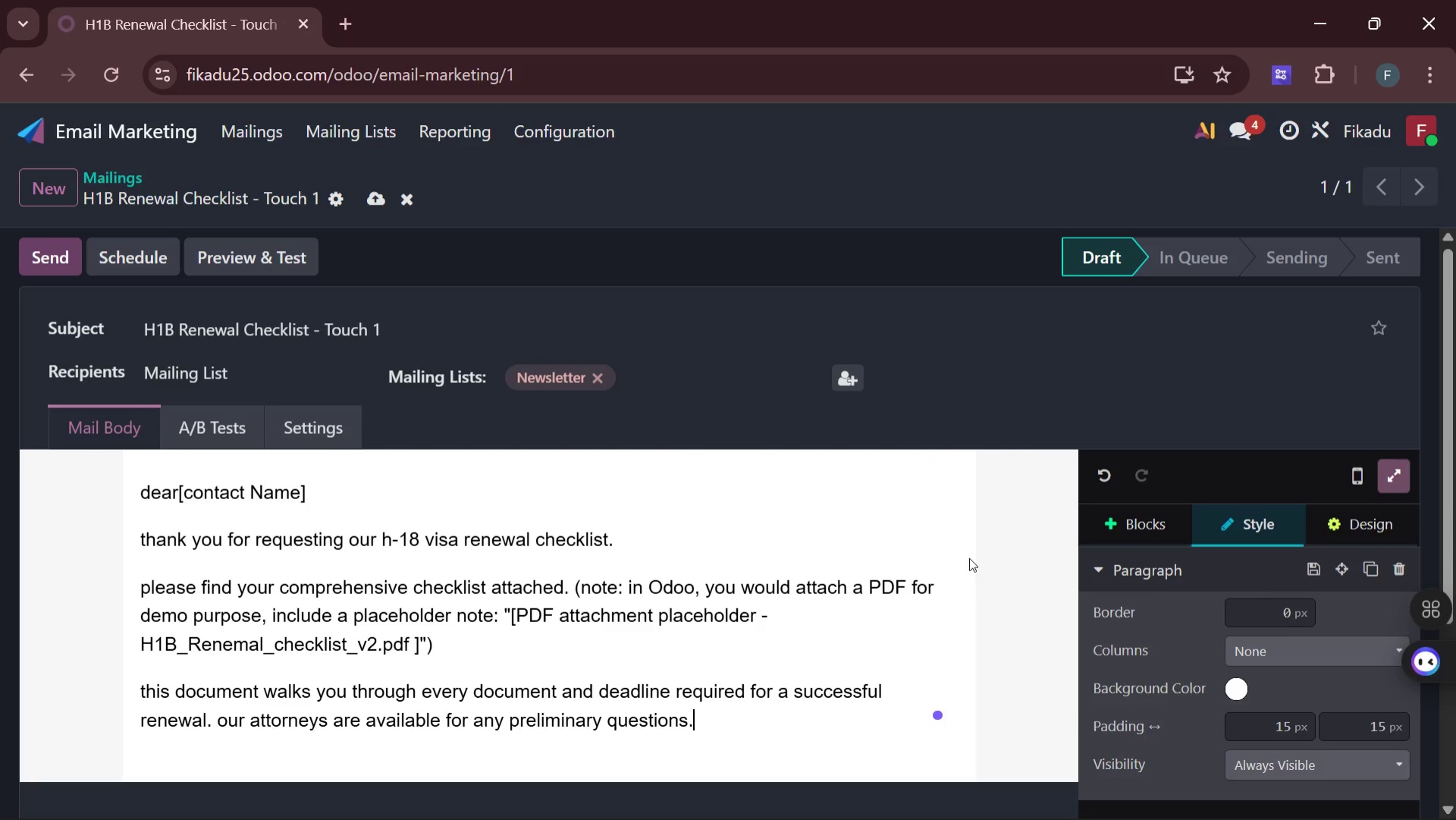 
type(regu)
 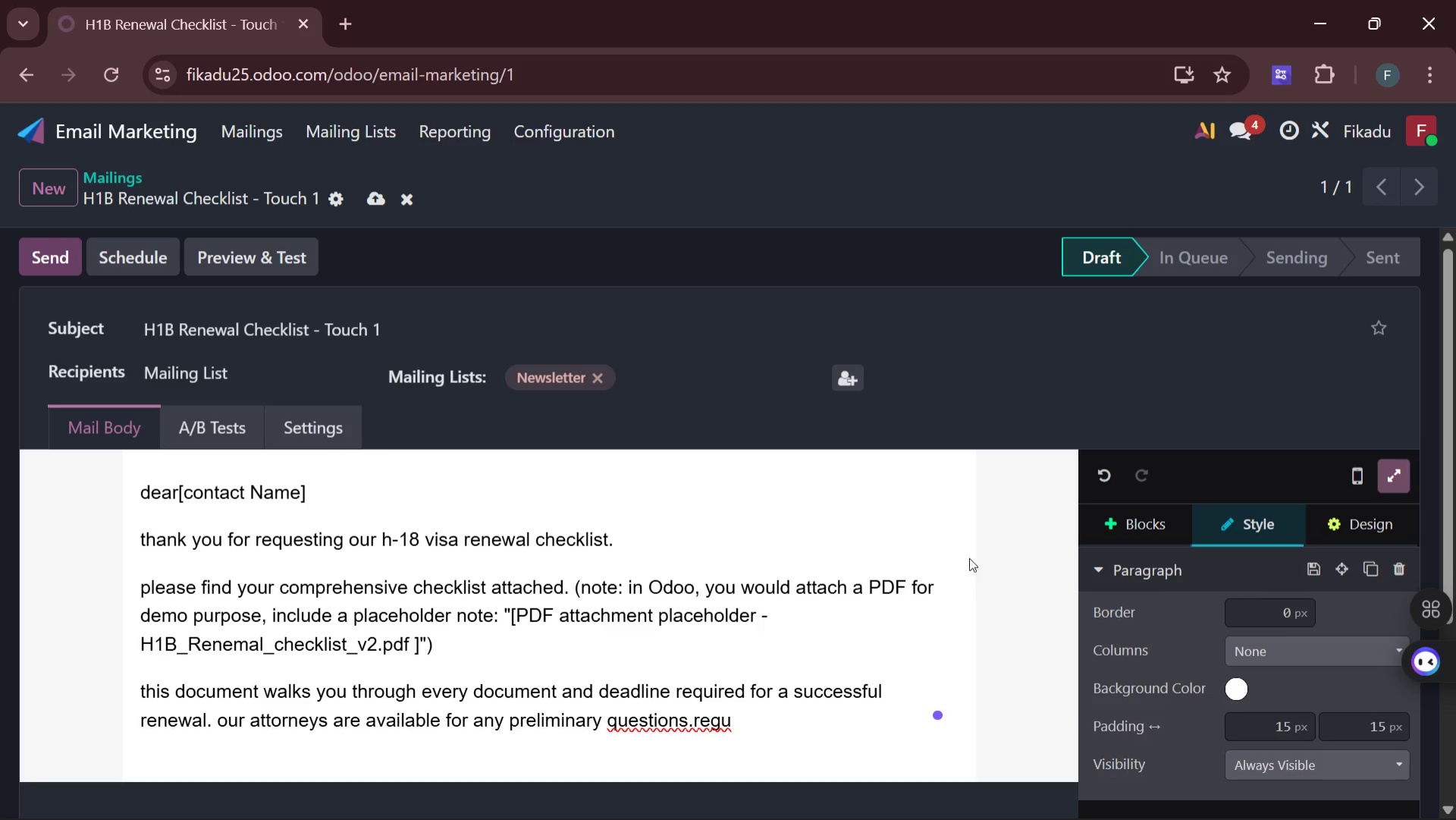 
key(Backspace)
key(Backspace)
key(Backspace)
key(Backspace)
key(Backspace)
type(. re)
 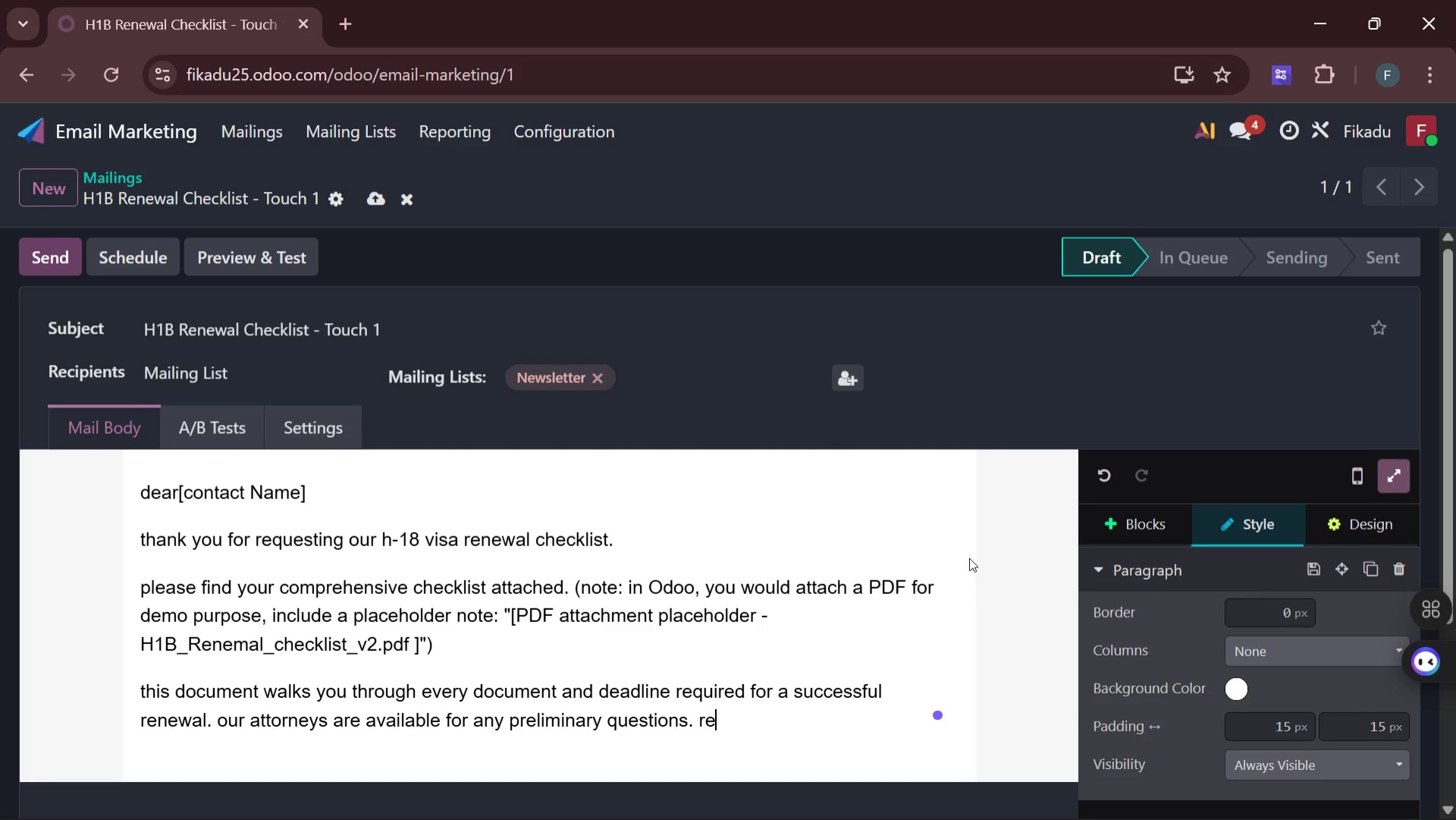 
type(gards, rivestone i)
 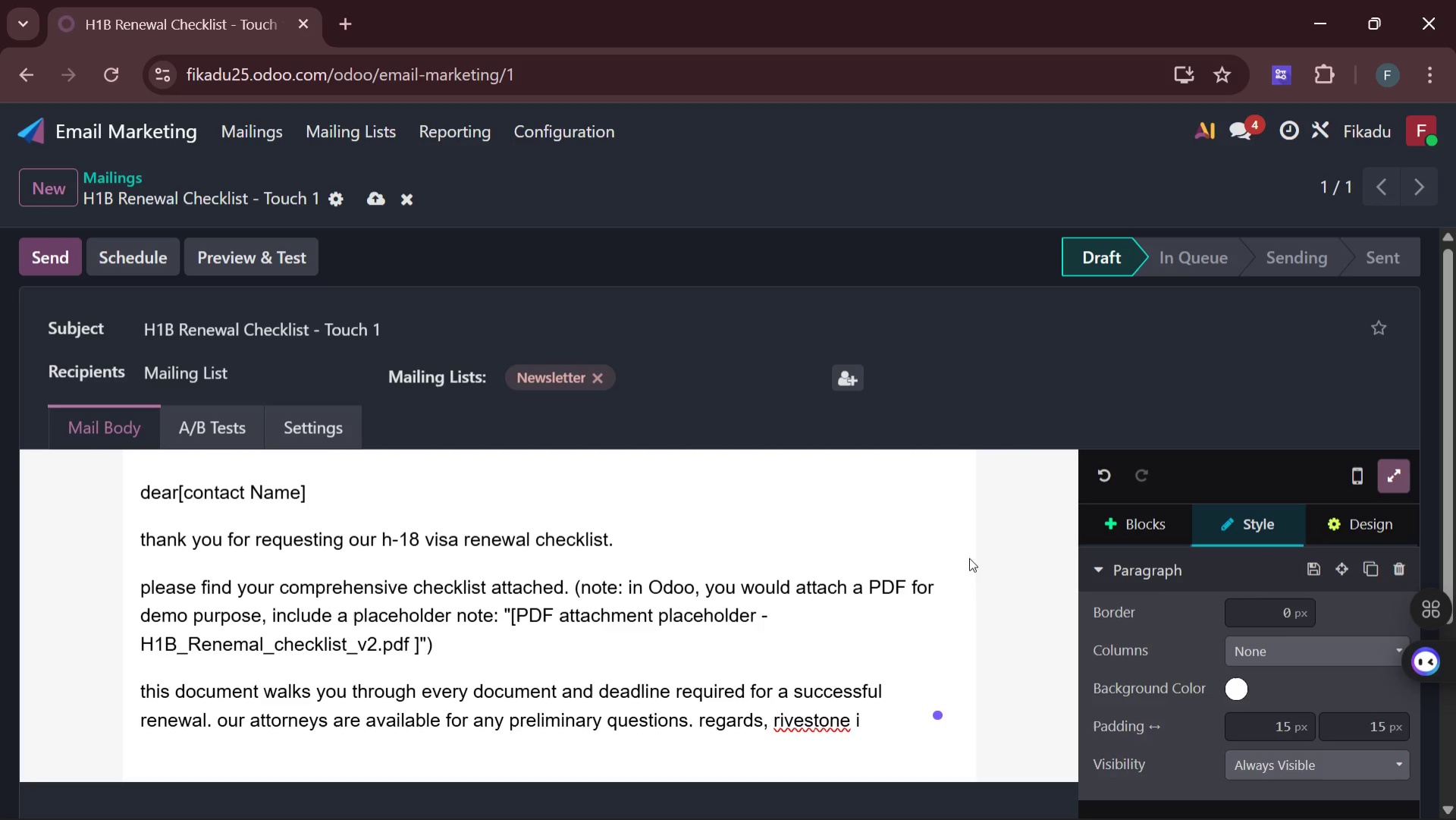 
wait(8.03)
 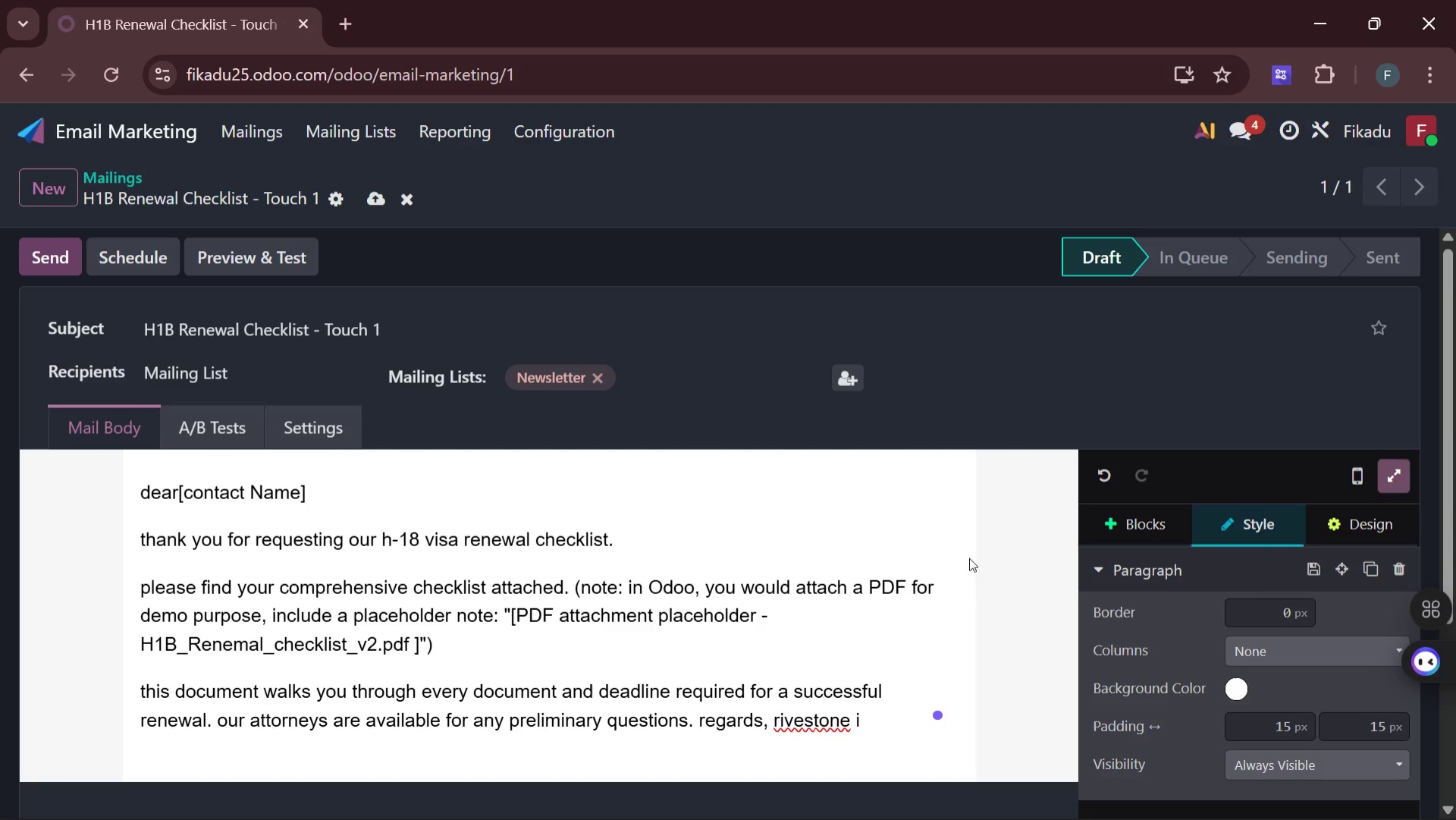 
hold_key(key=ArrowLeft, duration=0.73)
 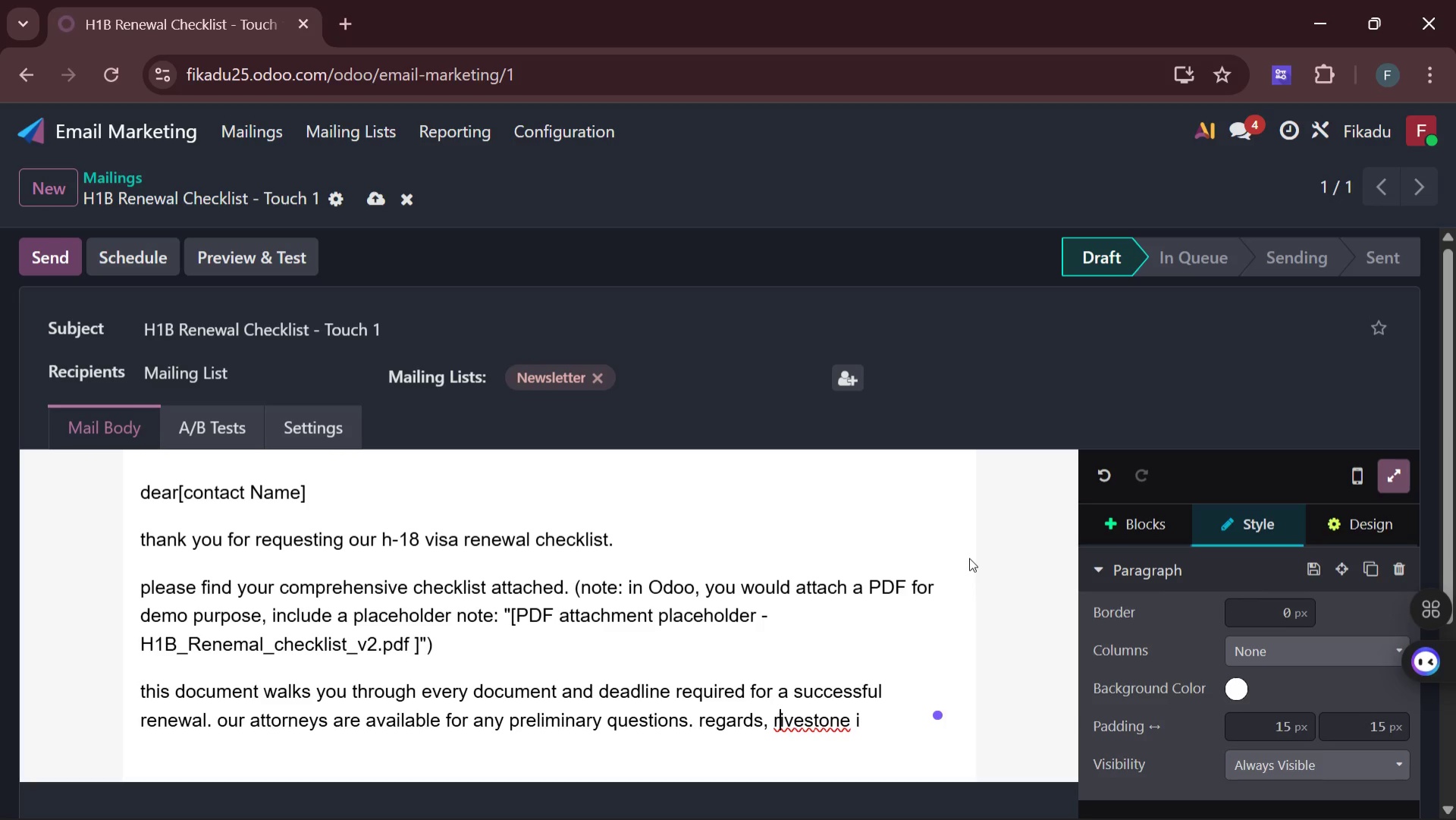 
key(ArrowLeft)
 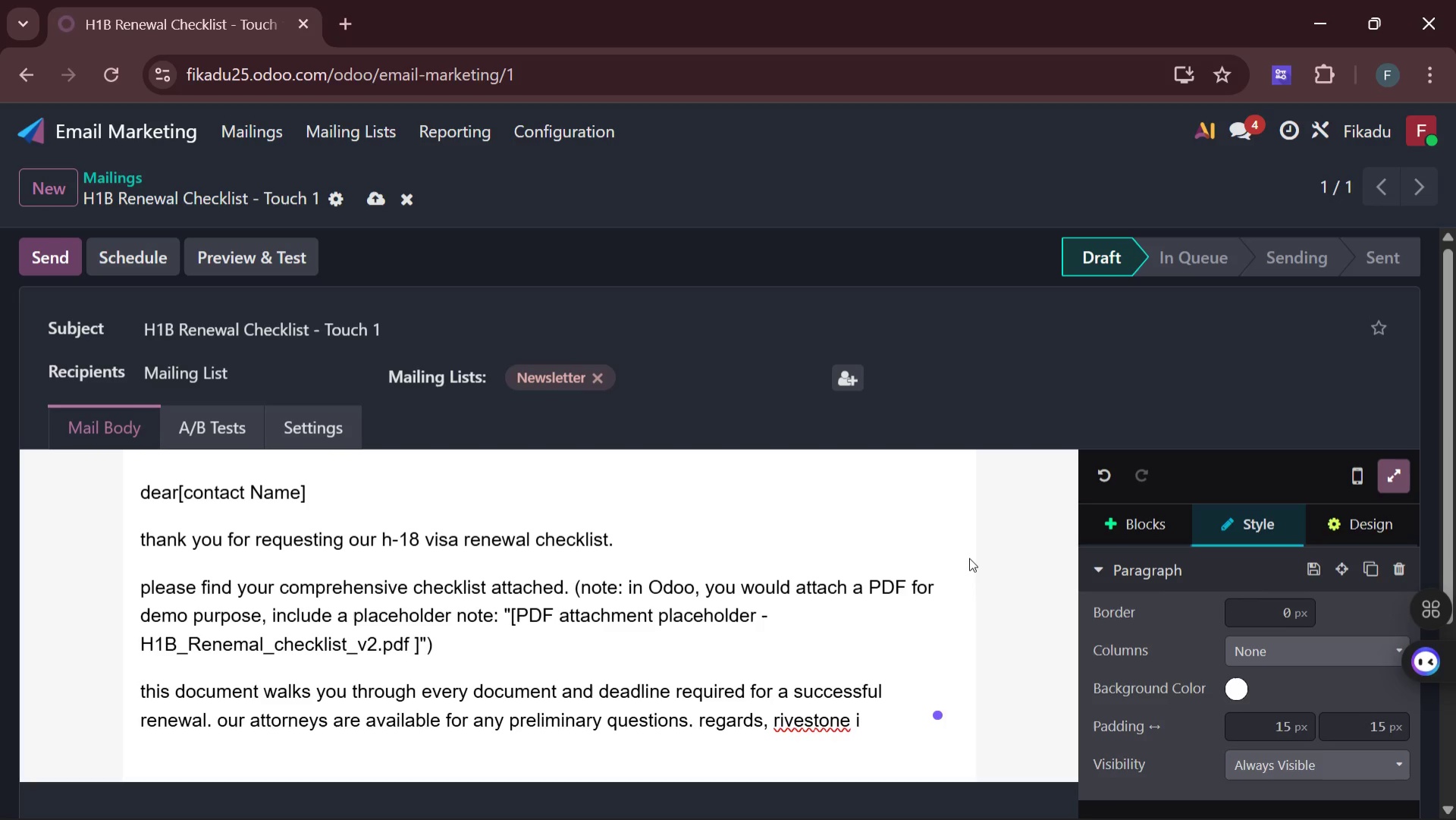 
key(ArrowLeft)
 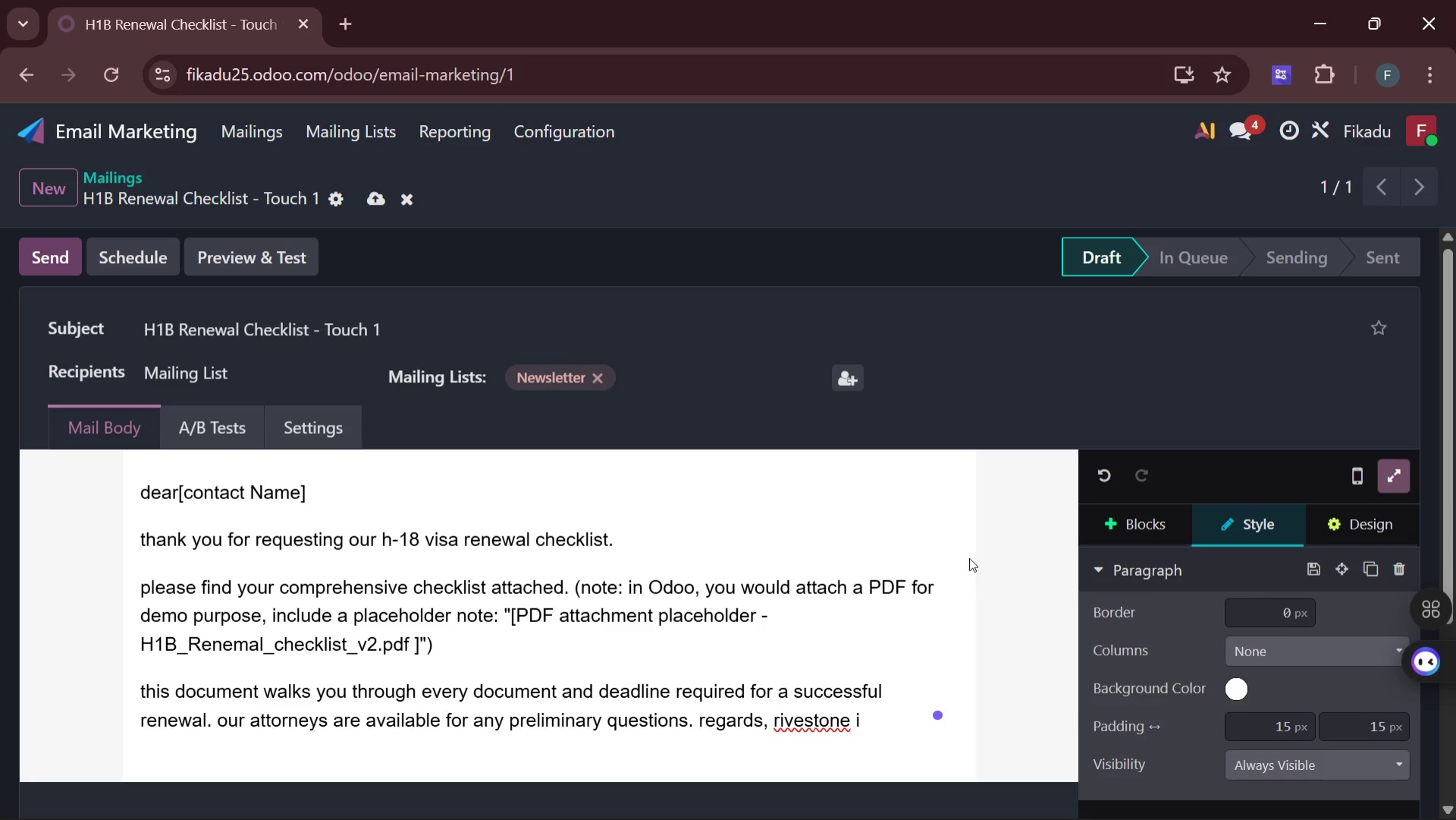 
key(ArrowRight)
 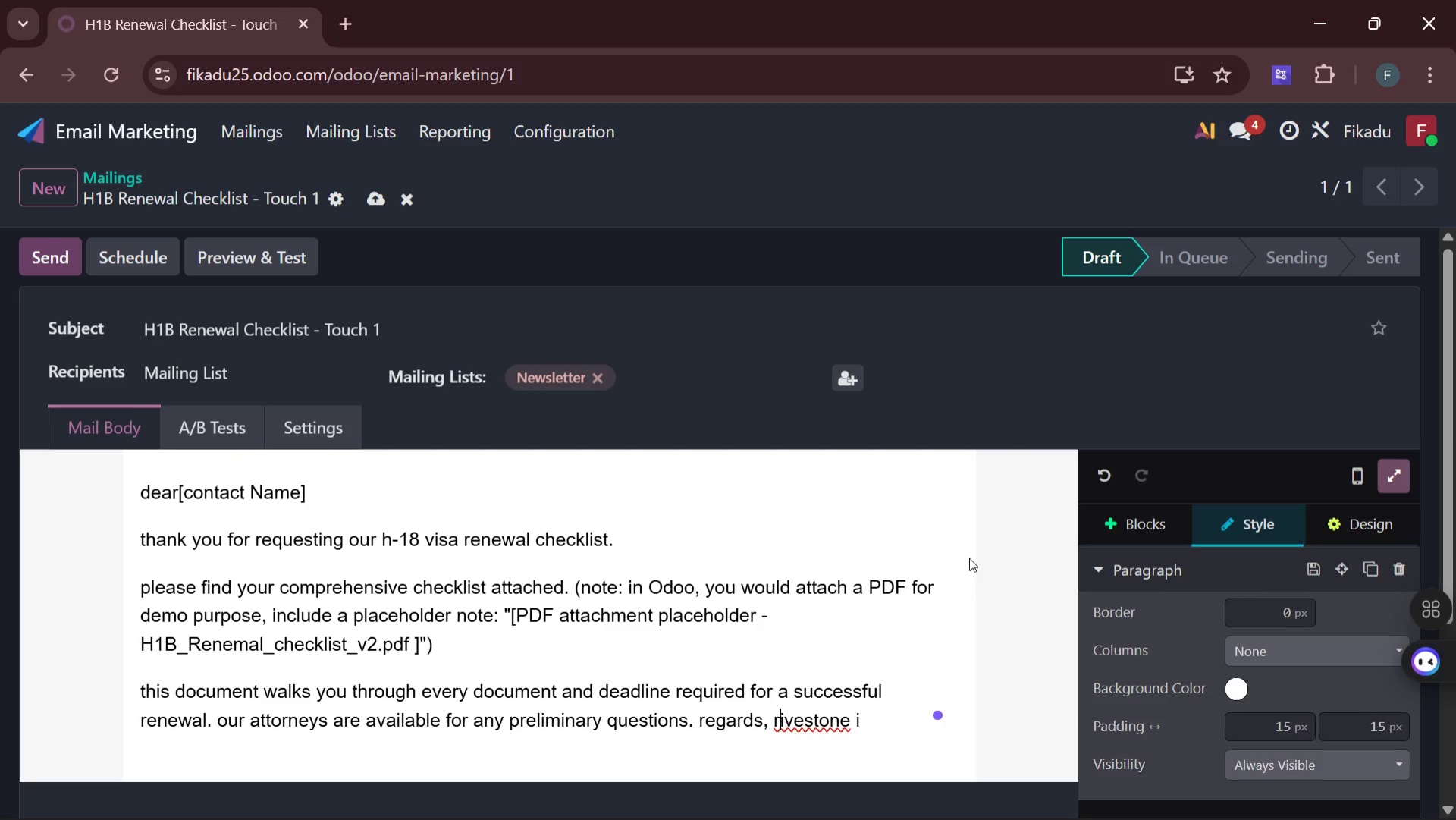 
key(Backspace)
 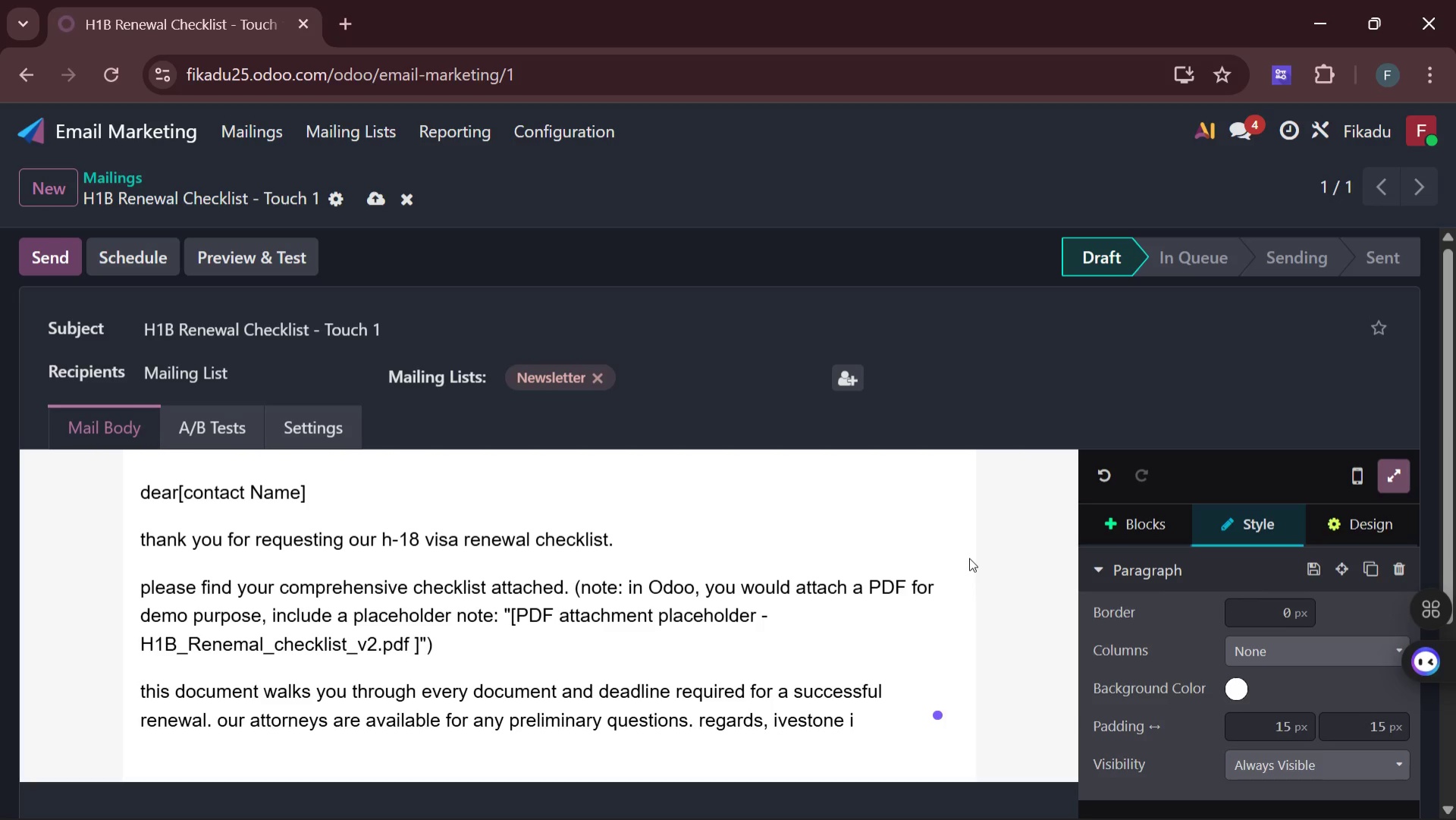 
key(Shift+R)
 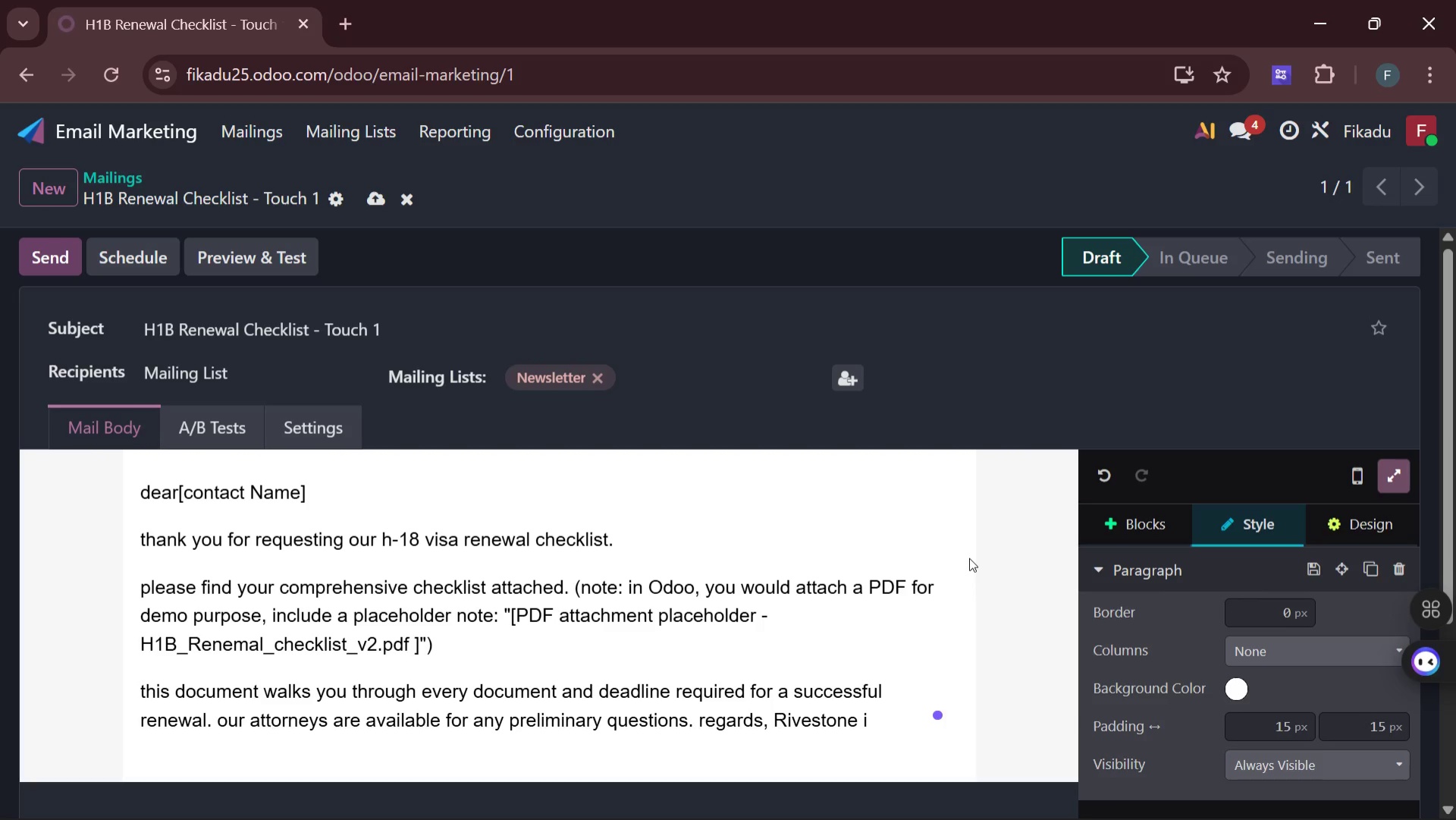 
hold_key(key=ArrowRight, duration=0.83)
 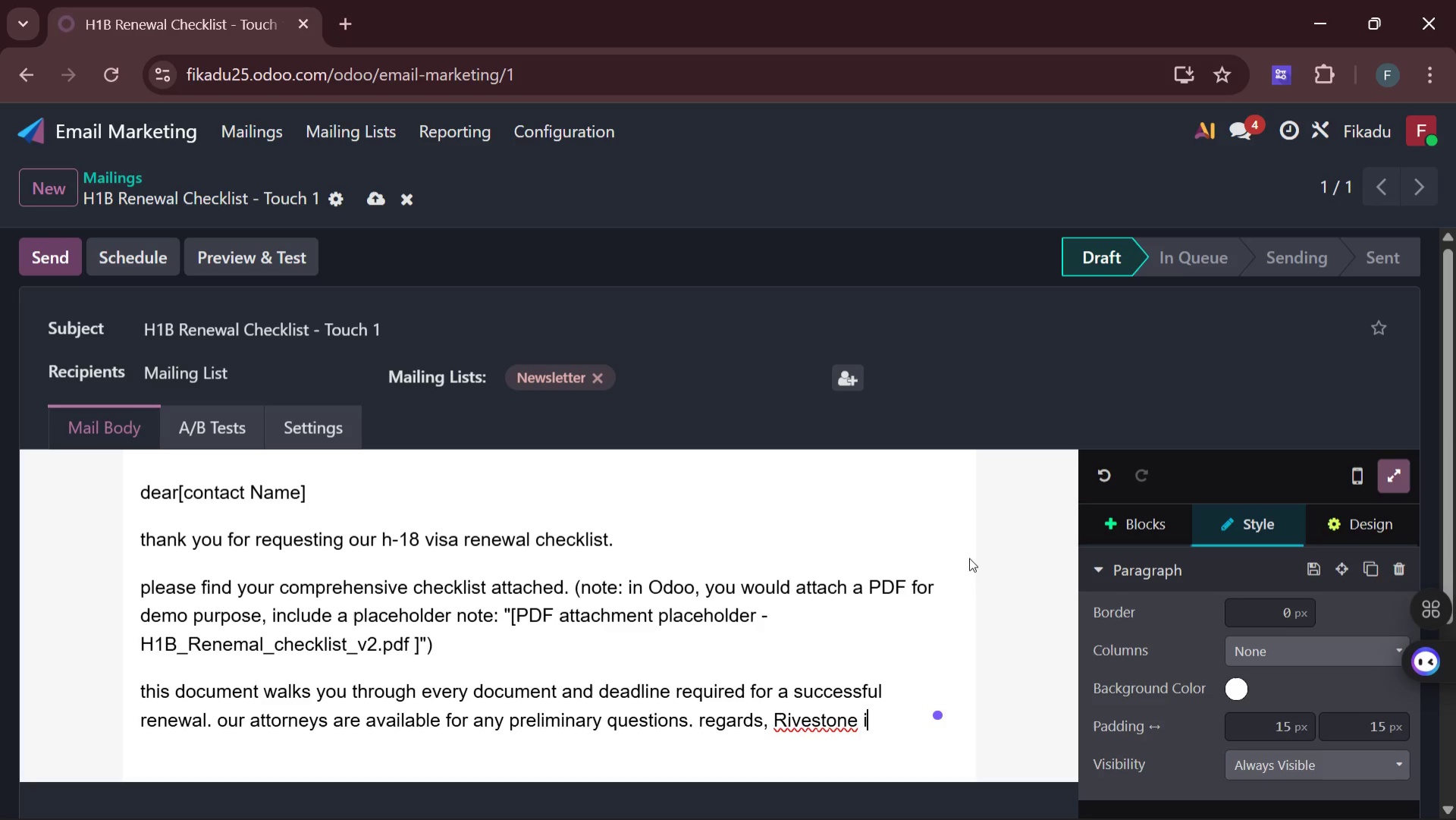 
type(mm)
 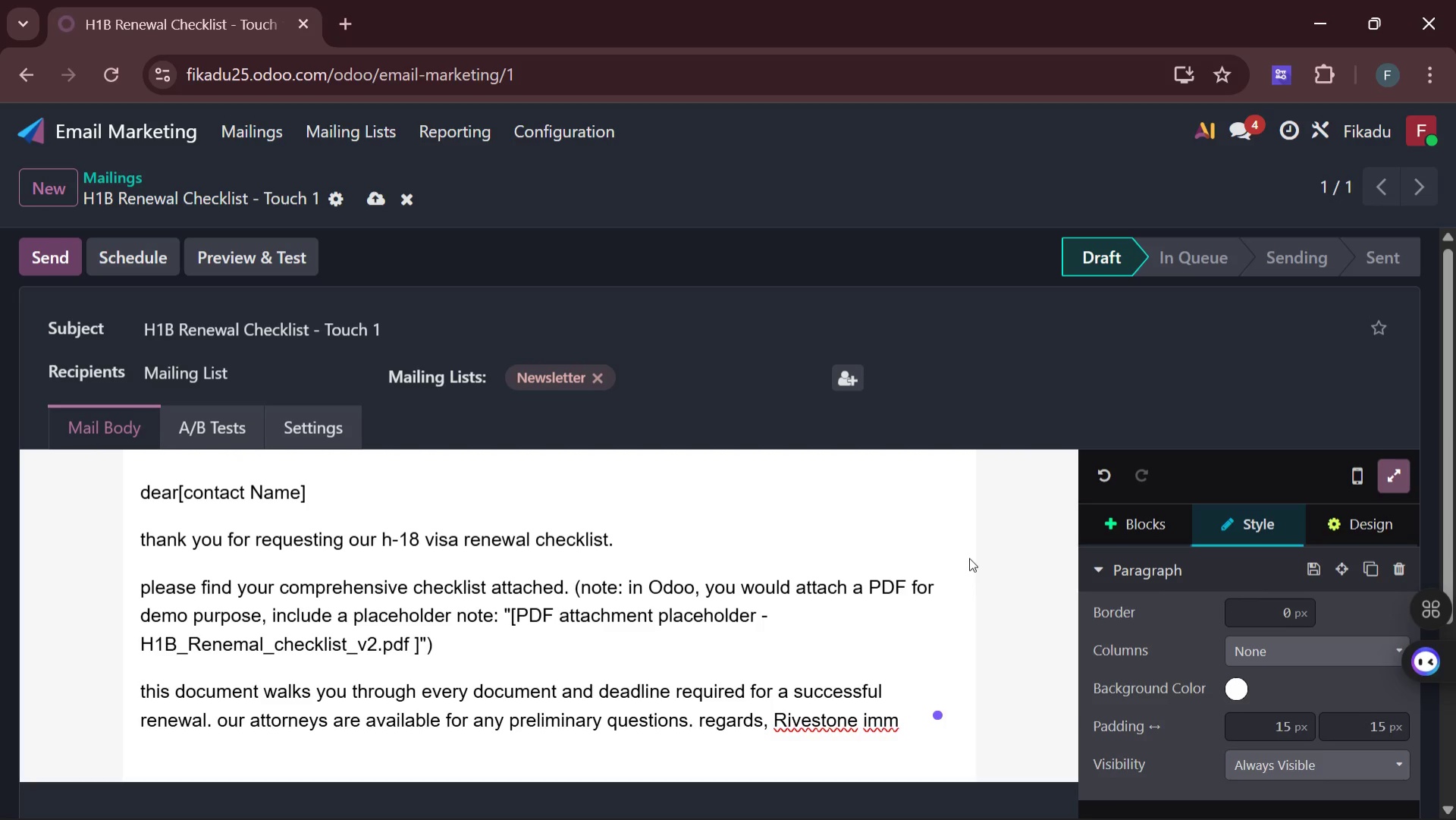 
wait(12.06)
 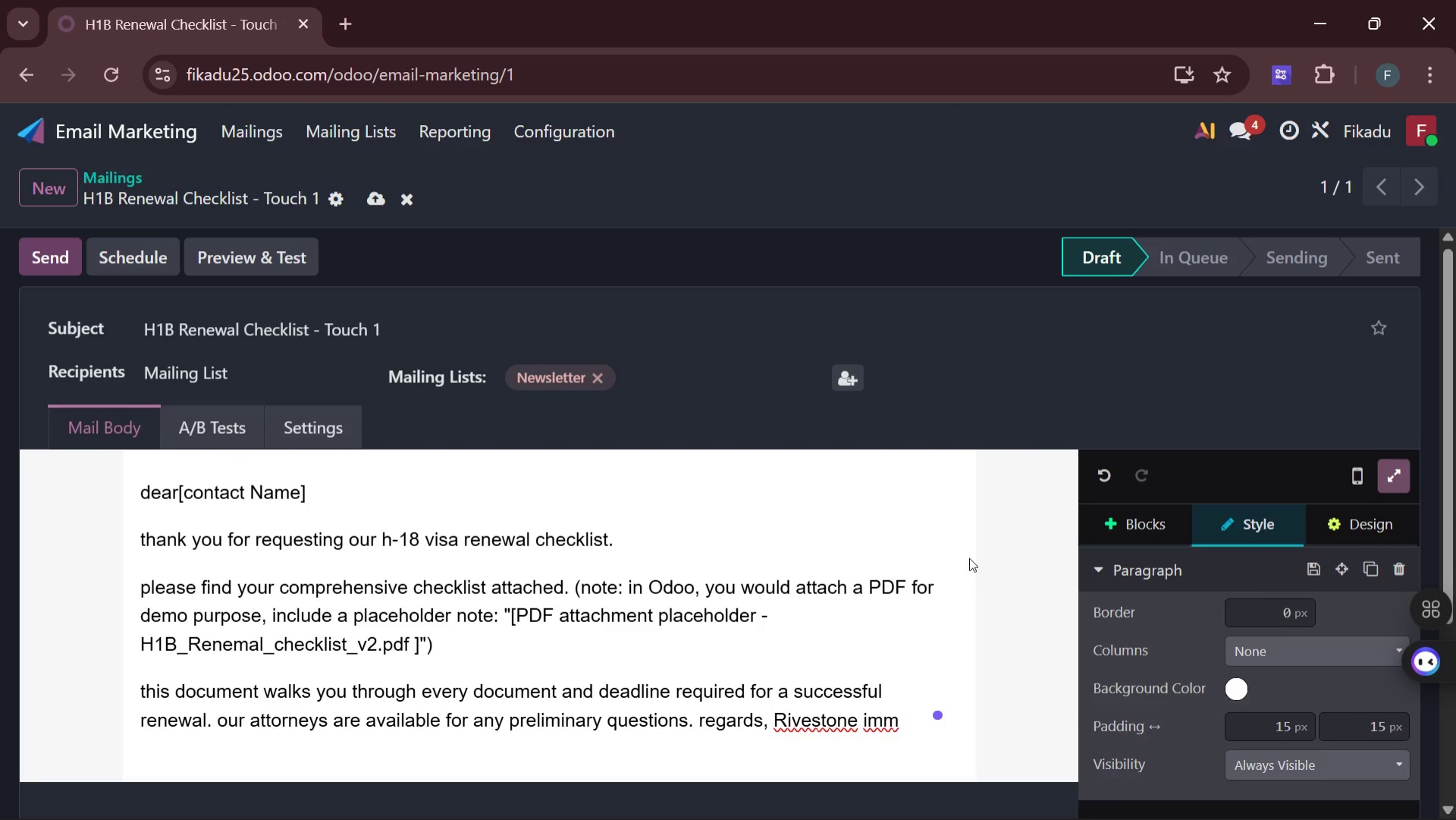 
type(igration)
 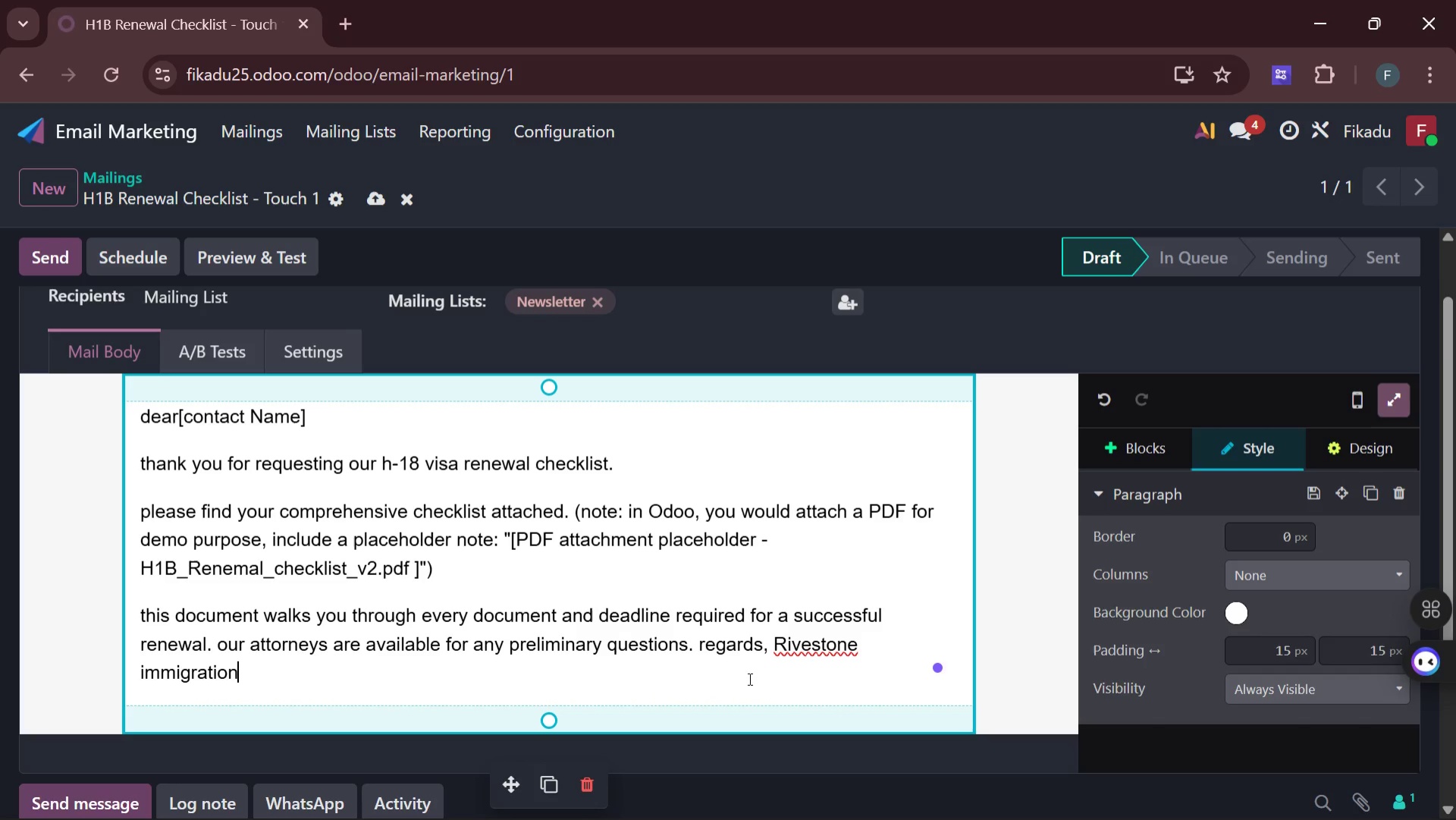 
wait(33.94)
 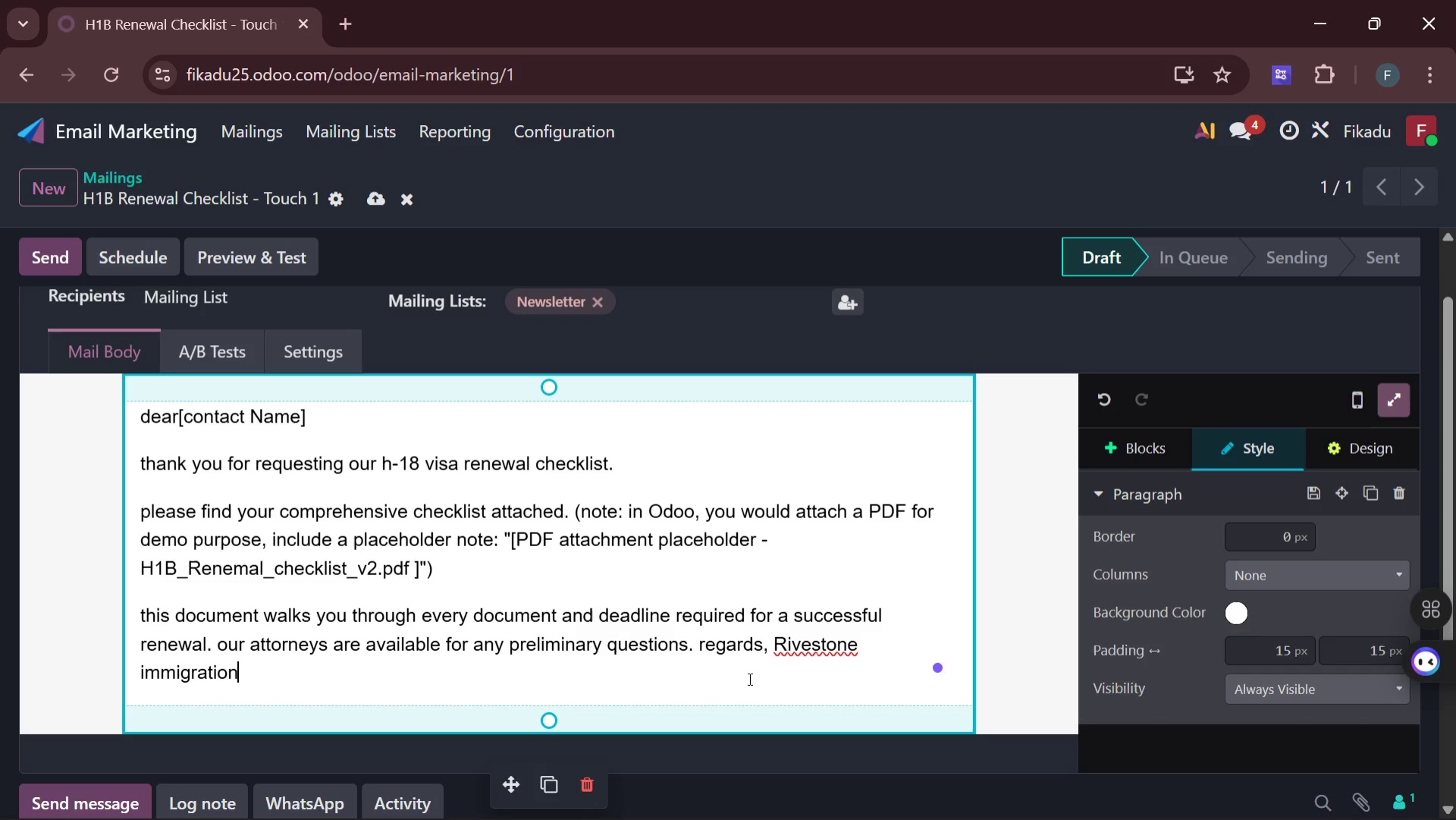 
left_click([1040, 733])